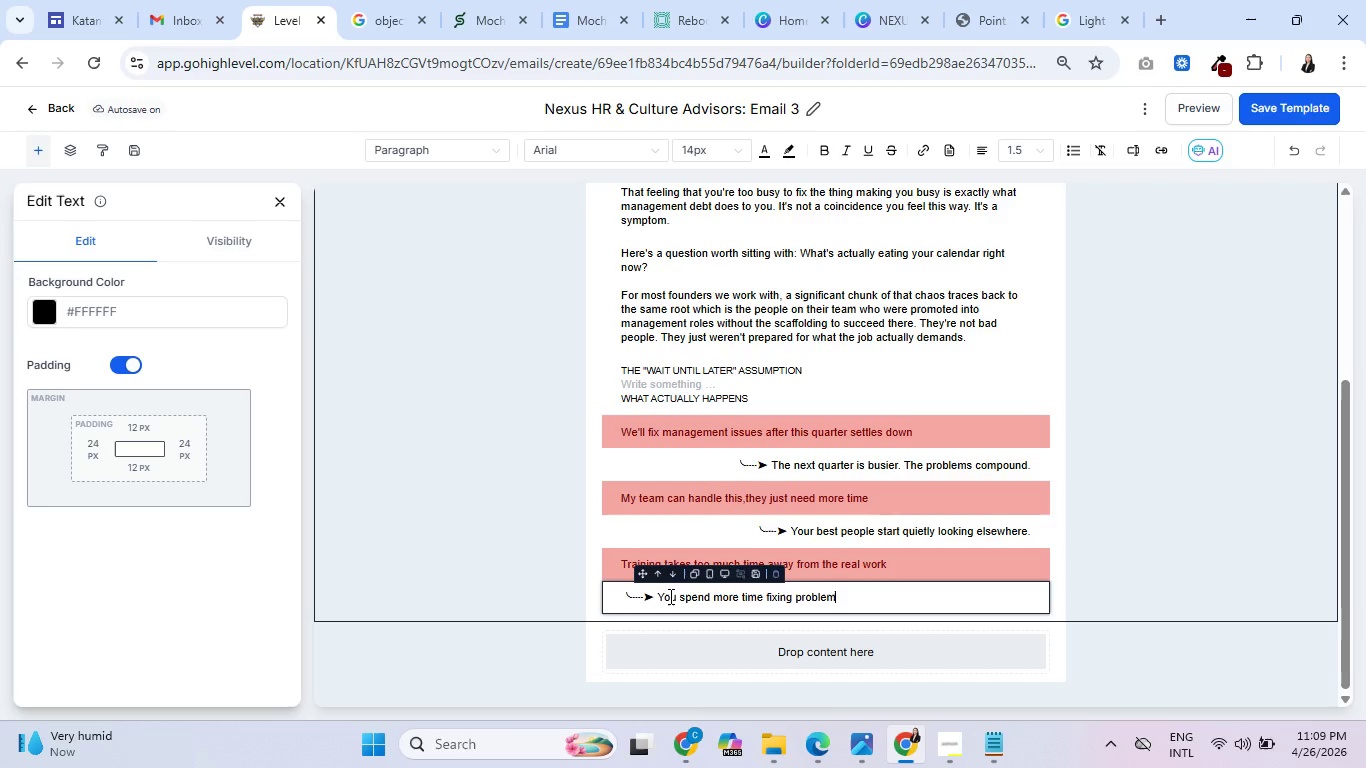 
wait(20.92)
 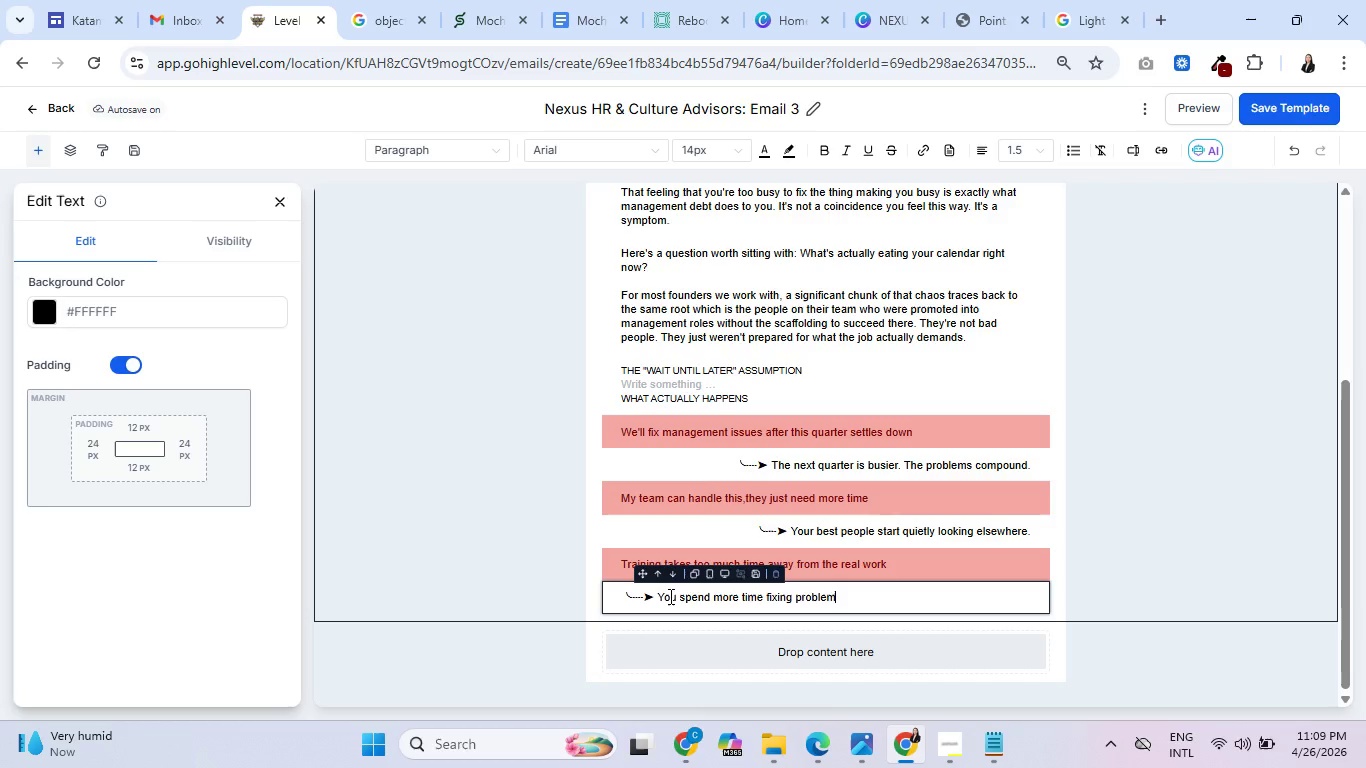 
key(Space)
 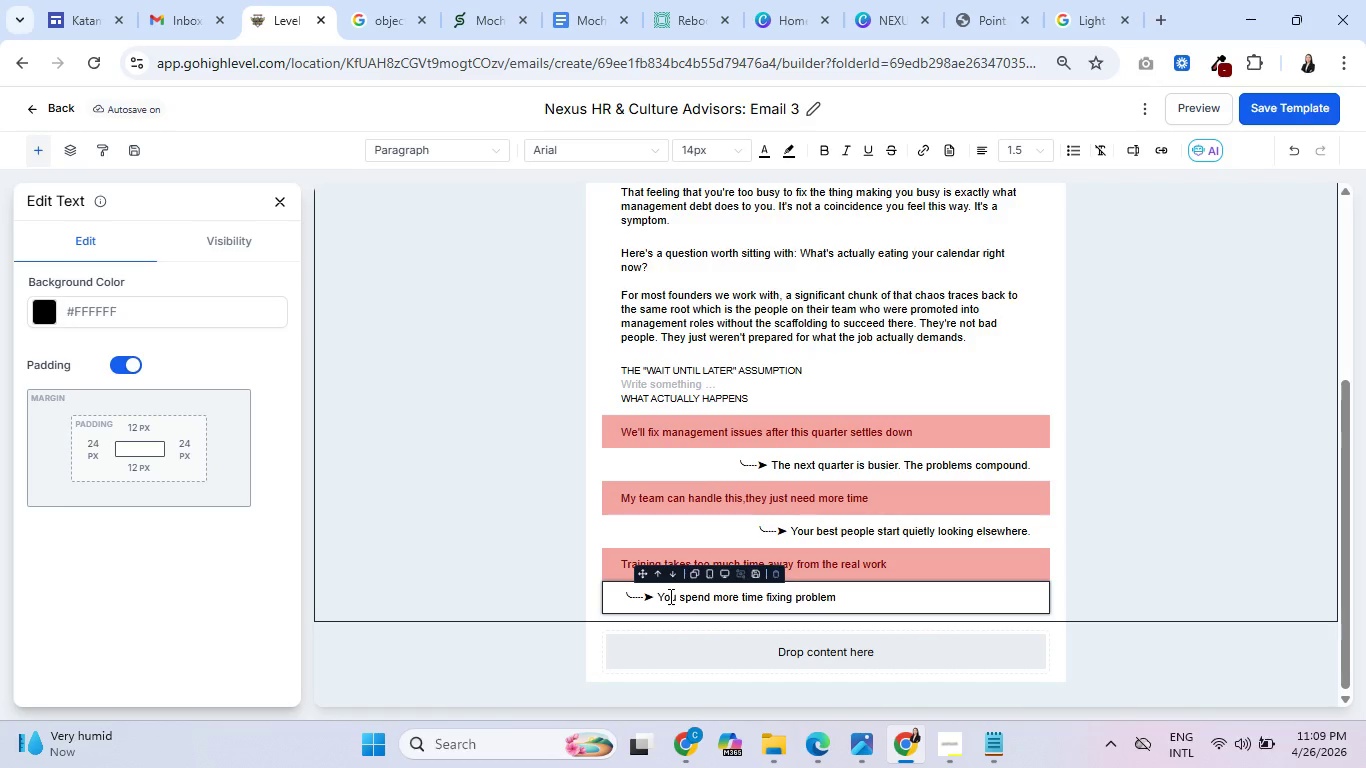 
wait(14.27)
 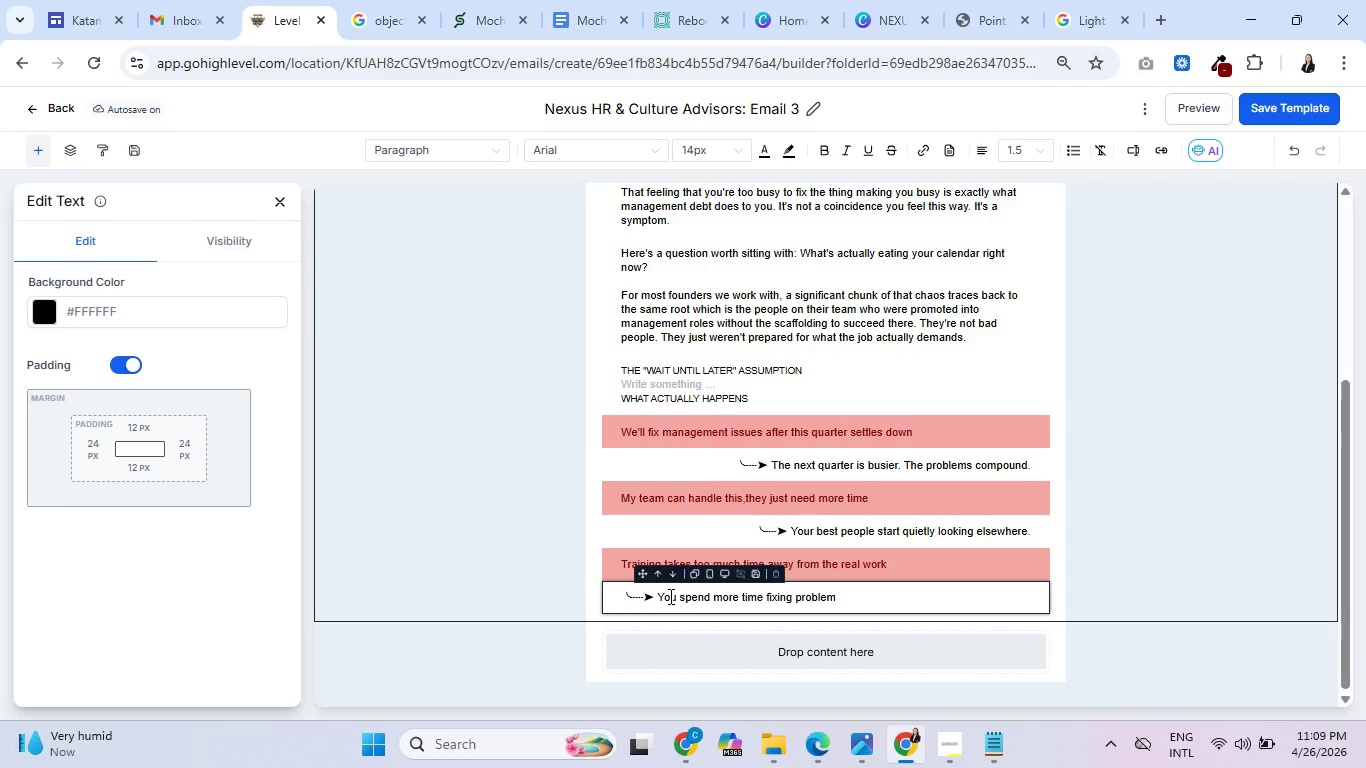 
key(Backspace)
type(s than if you)
 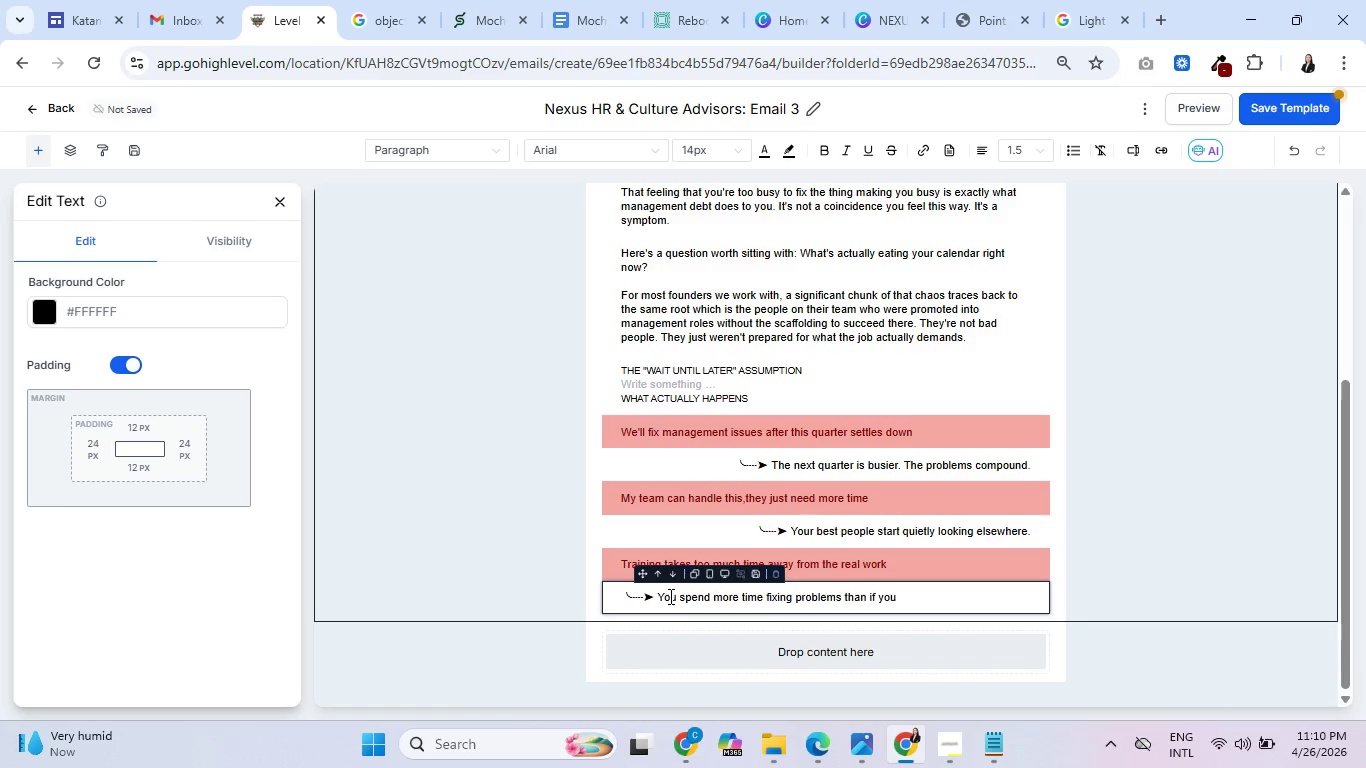 
key(Enter)
 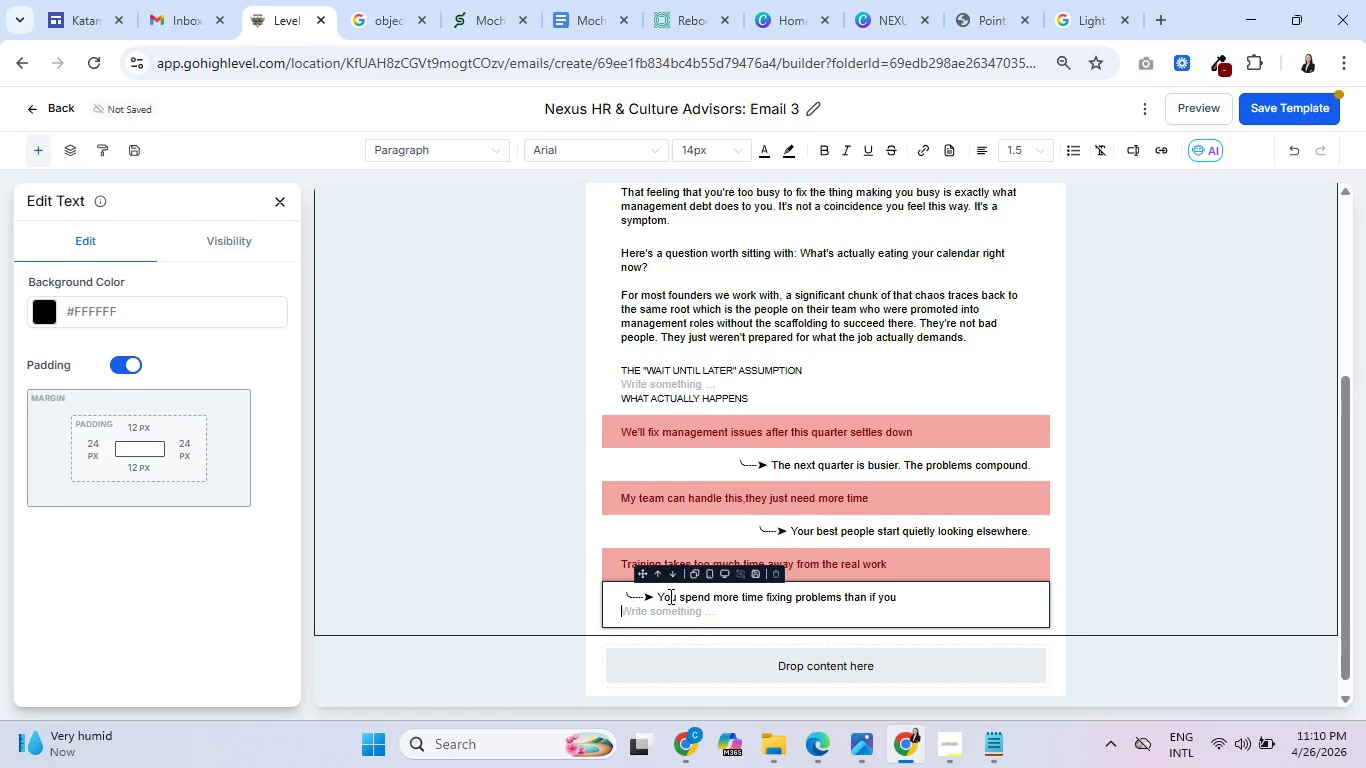 
type(d)
key(Backspace)
key(Backspace)
type('d invested earlier.)
 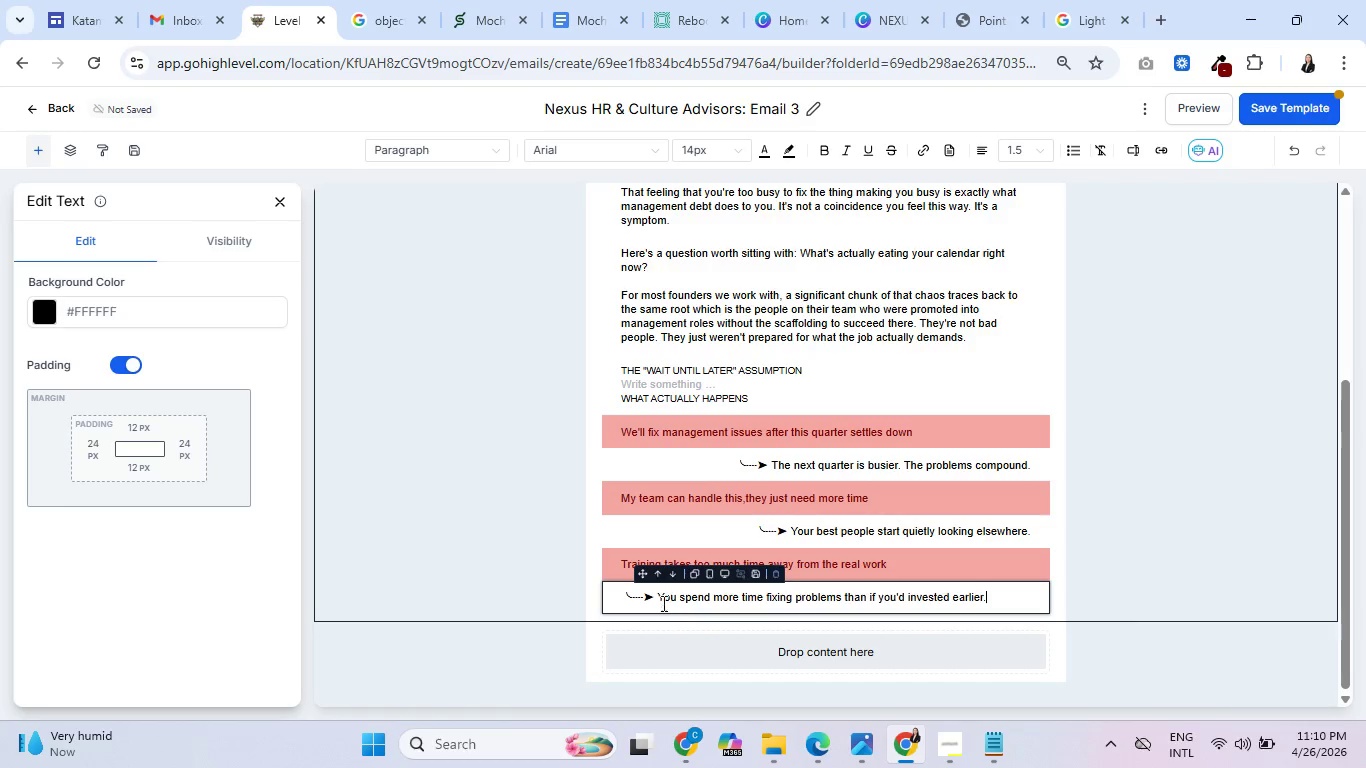 
double_click([667, 597])
 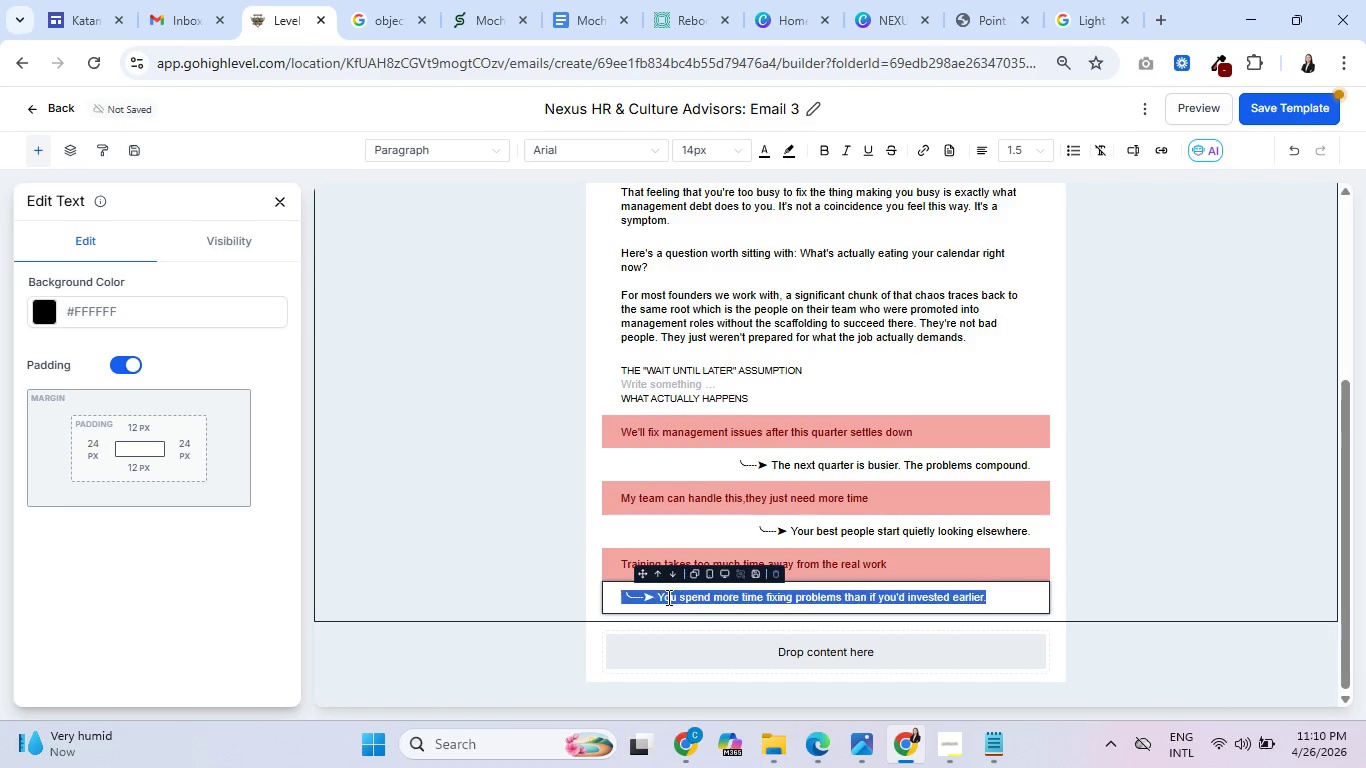 
triple_click([667, 597])
 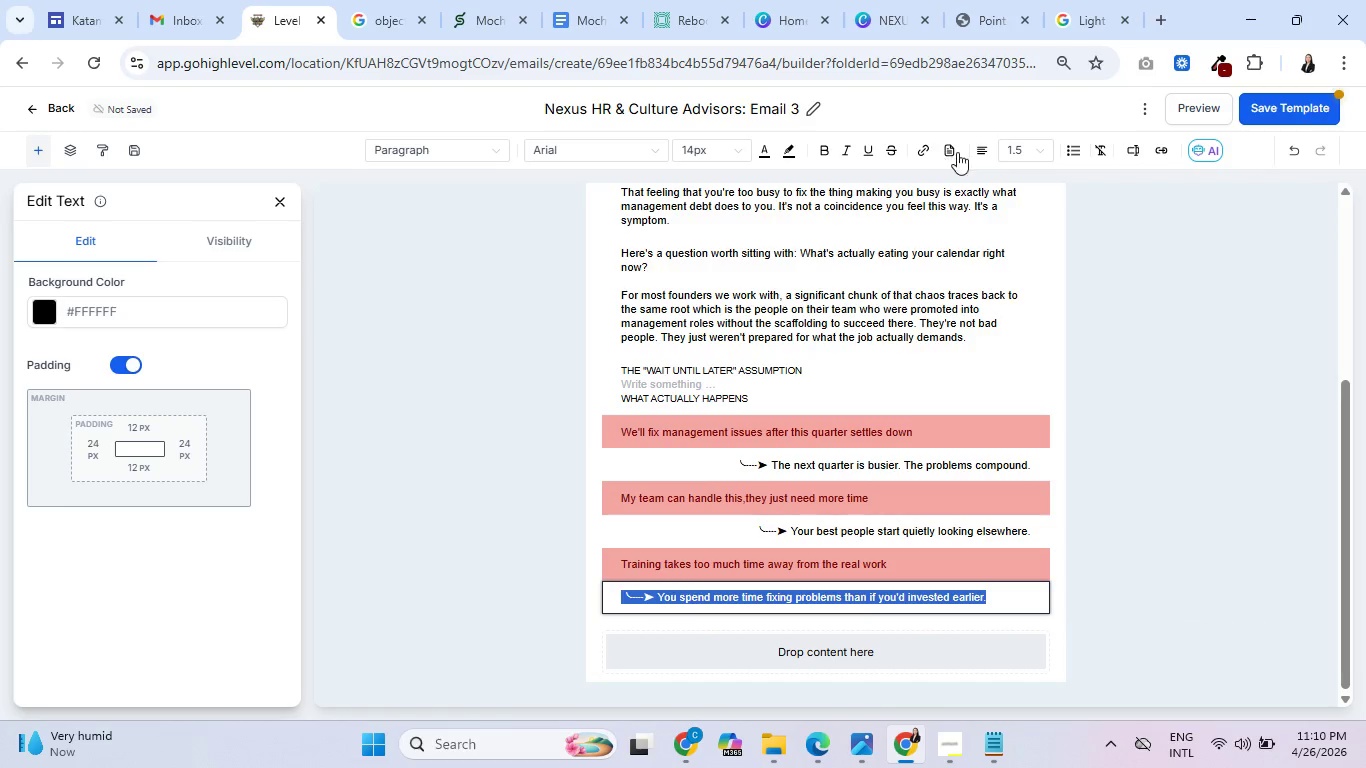 
left_click([979, 149])
 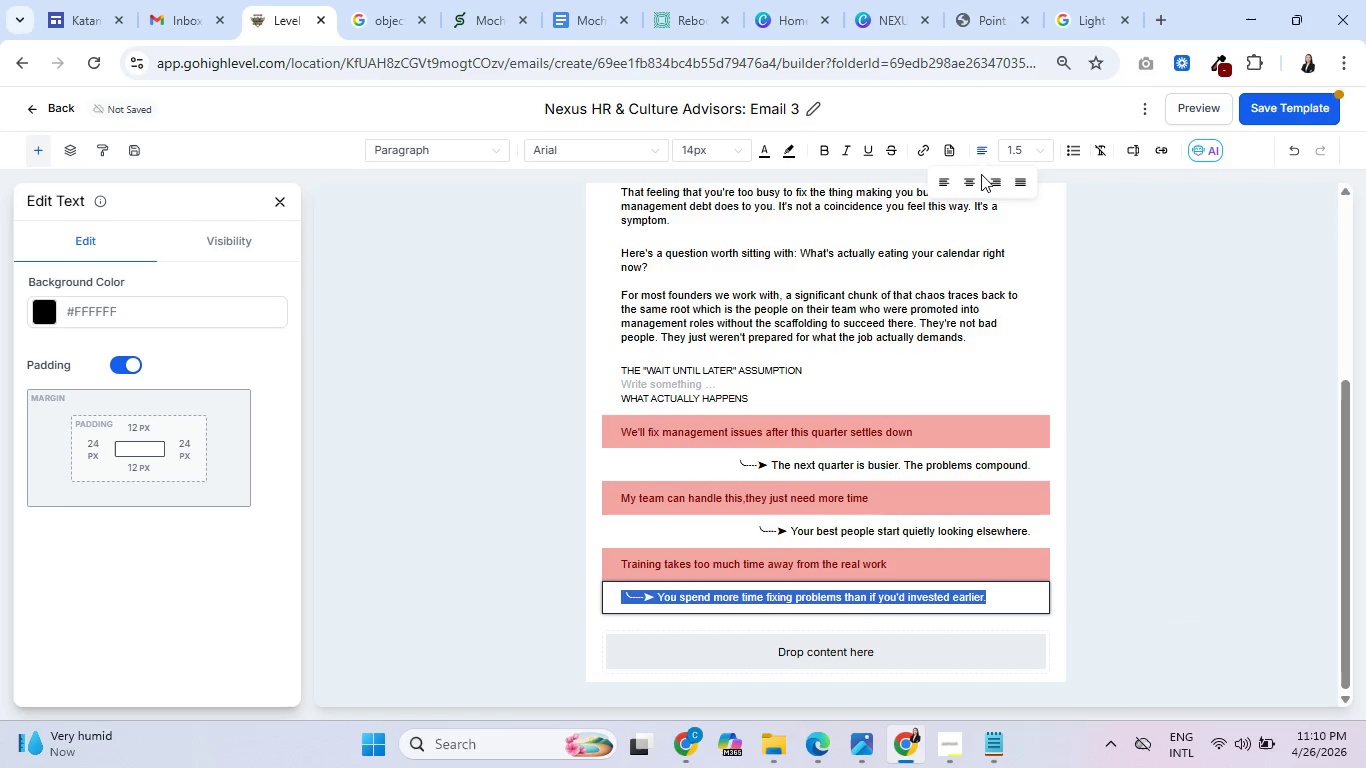 
left_click([987, 178])
 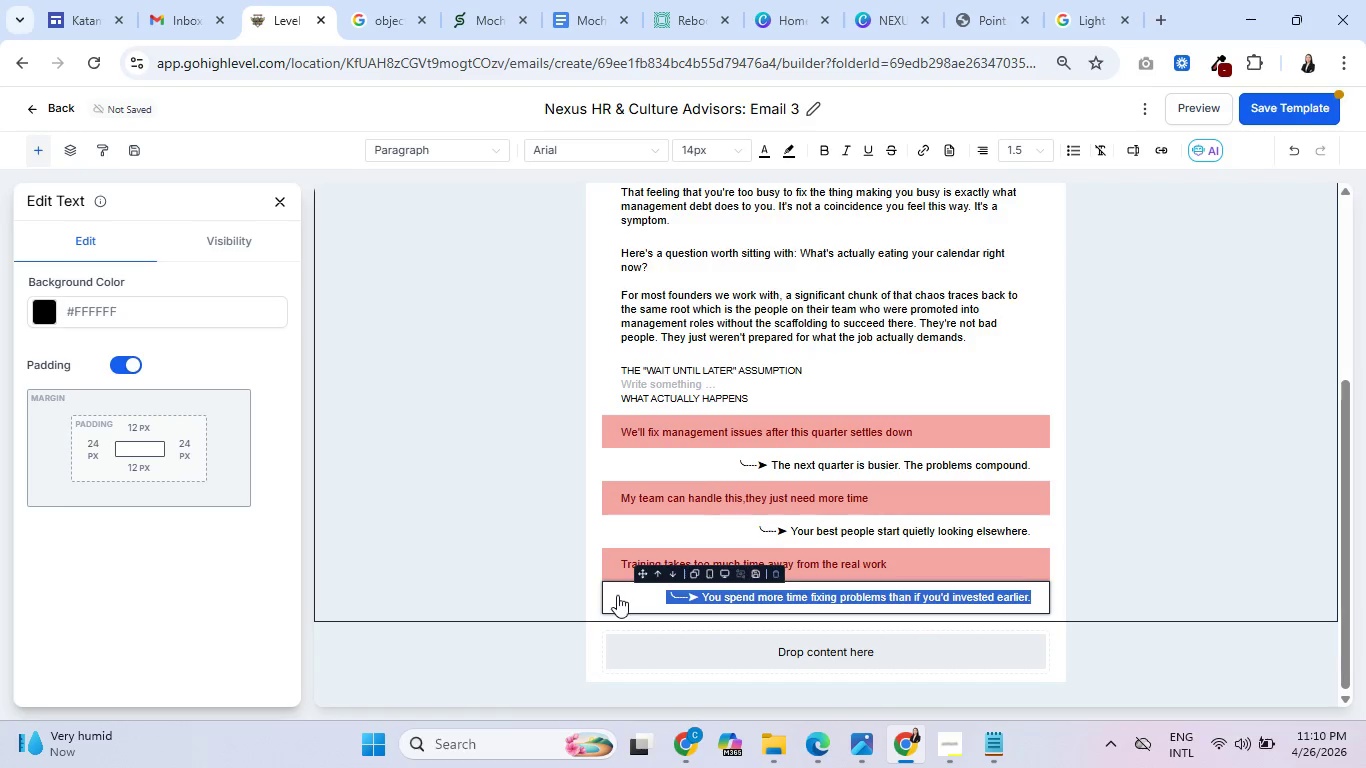 
left_click([637, 531])
 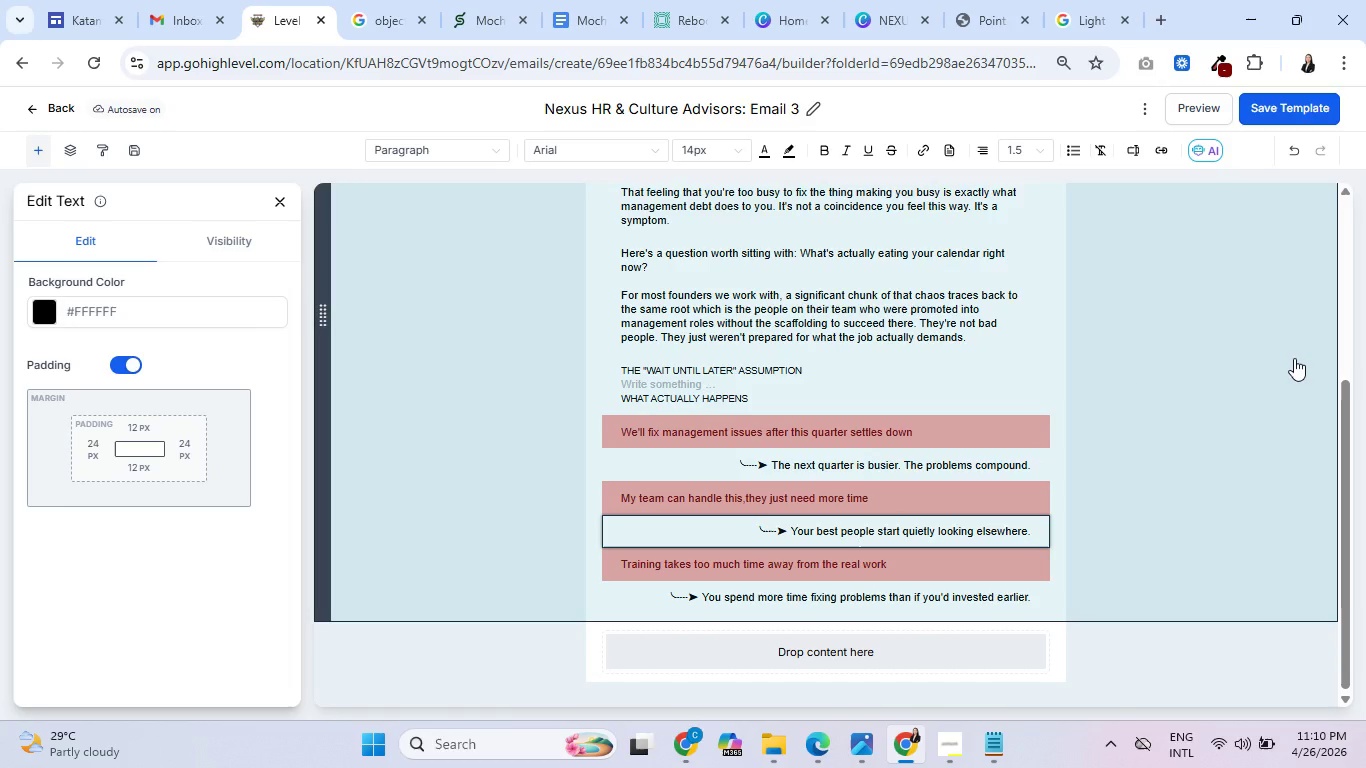 
wait(12.12)
 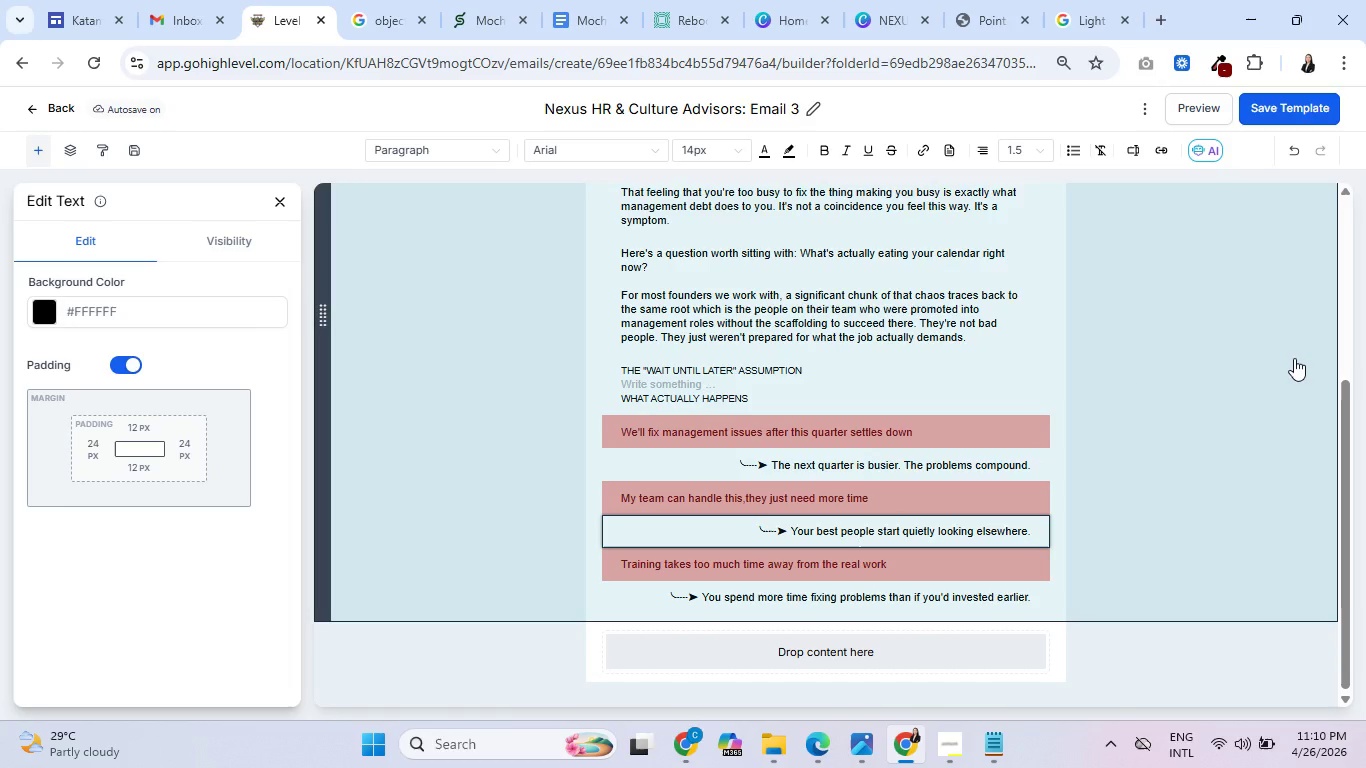 
scroll: coordinate [1199, 395], scroll_direction: up, amount: 4.0
 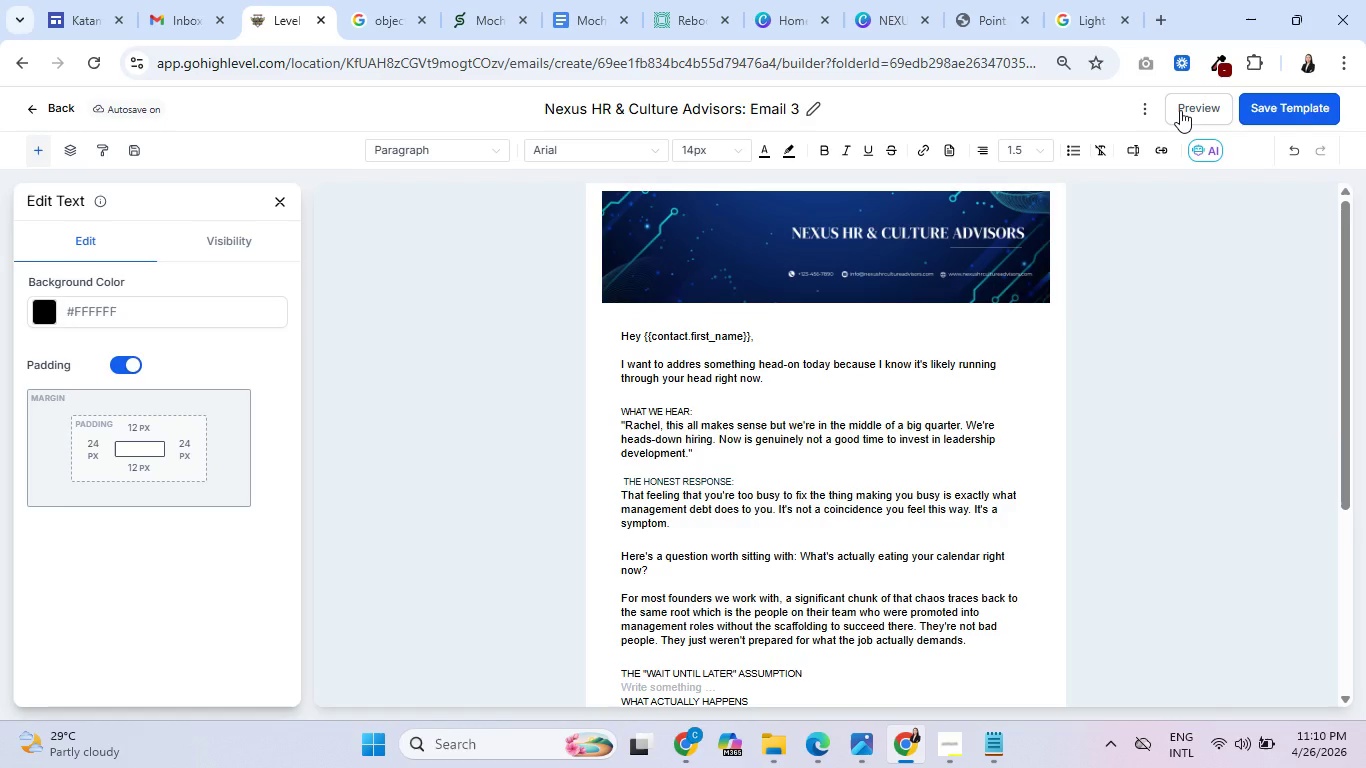 
left_click([1180, 110])
 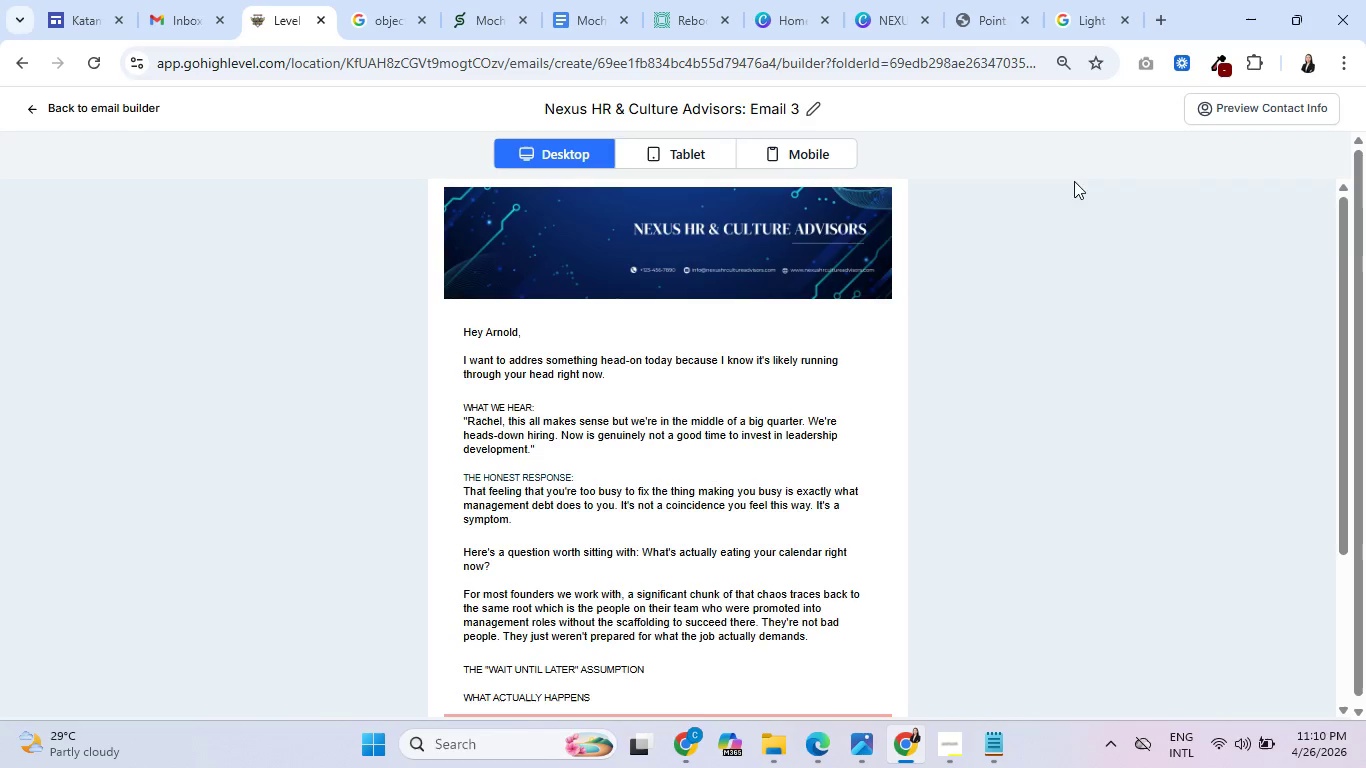 
scroll: coordinate [882, 291], scroll_direction: down, amount: 4.0
 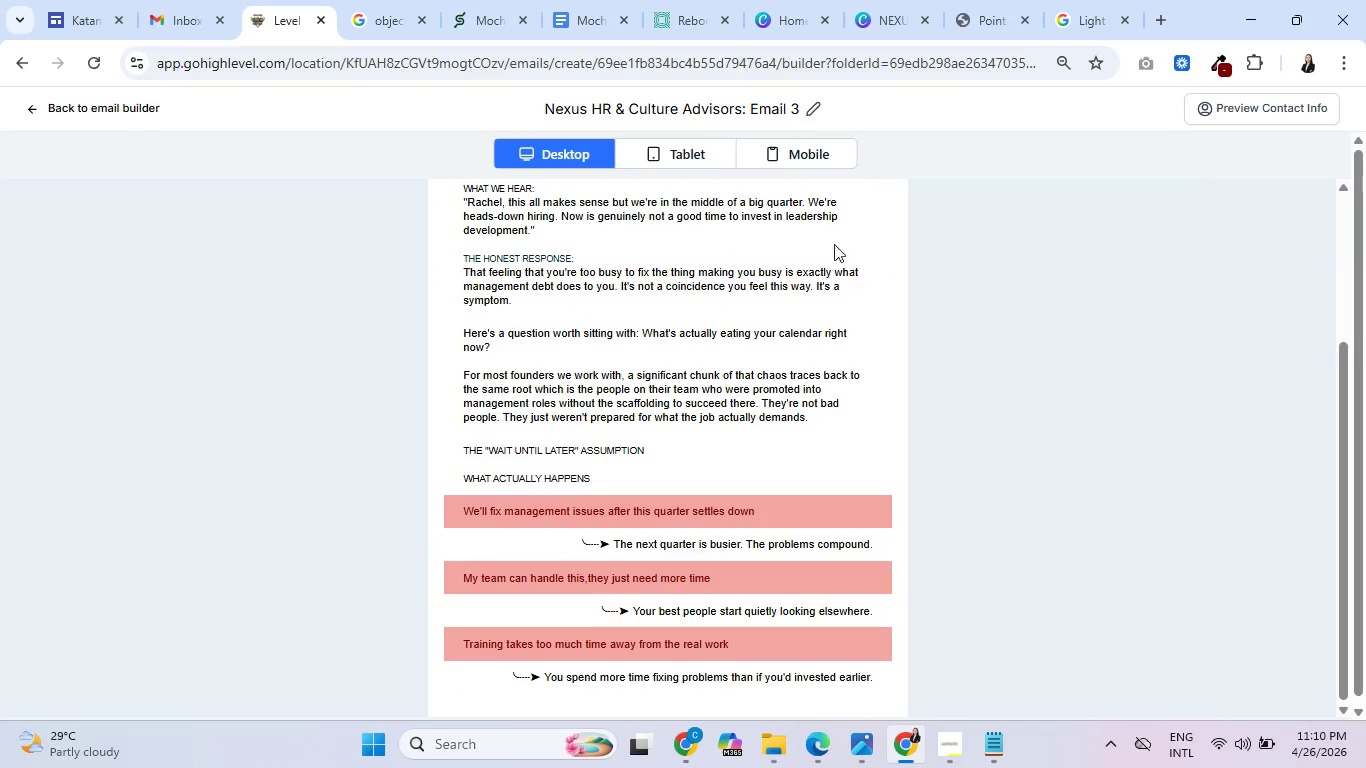 
left_click([800, 165])
 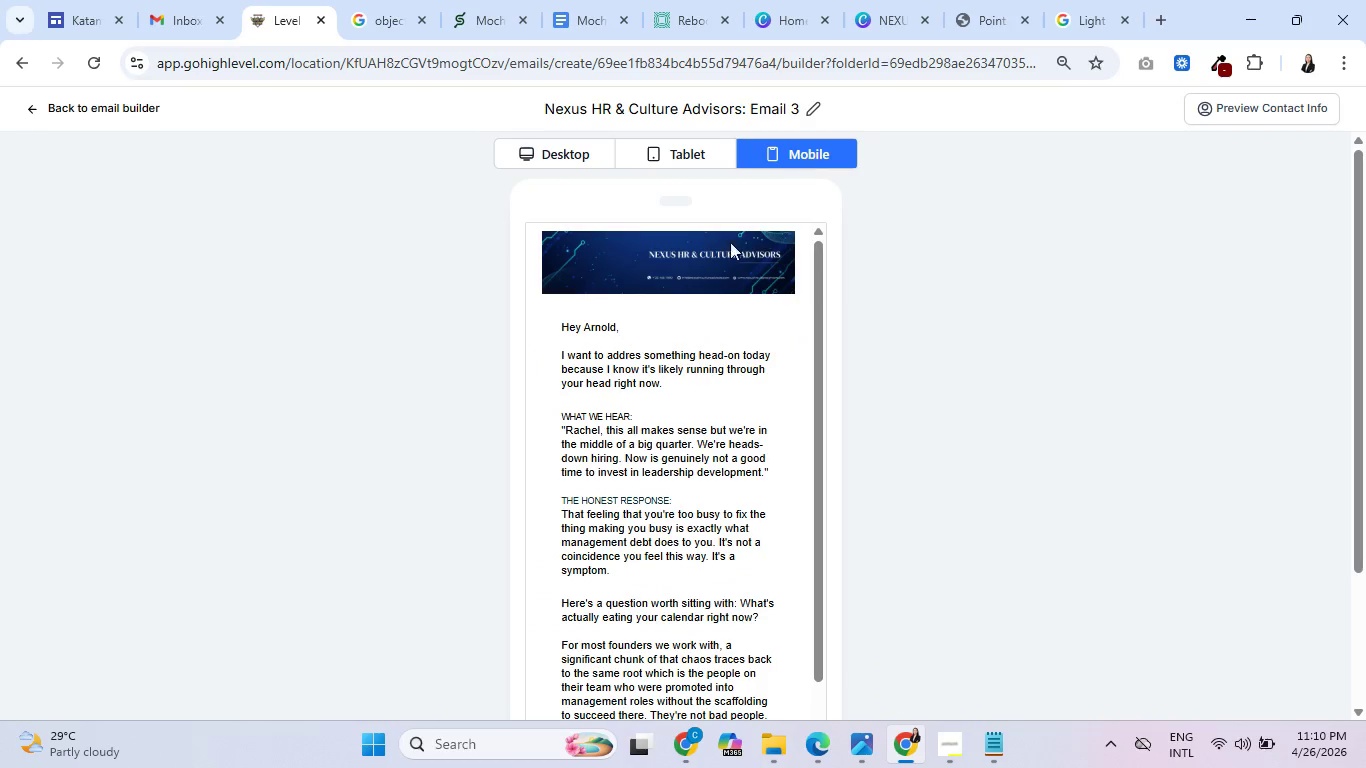 
scroll: coordinate [671, 397], scroll_direction: down, amount: 7.0
 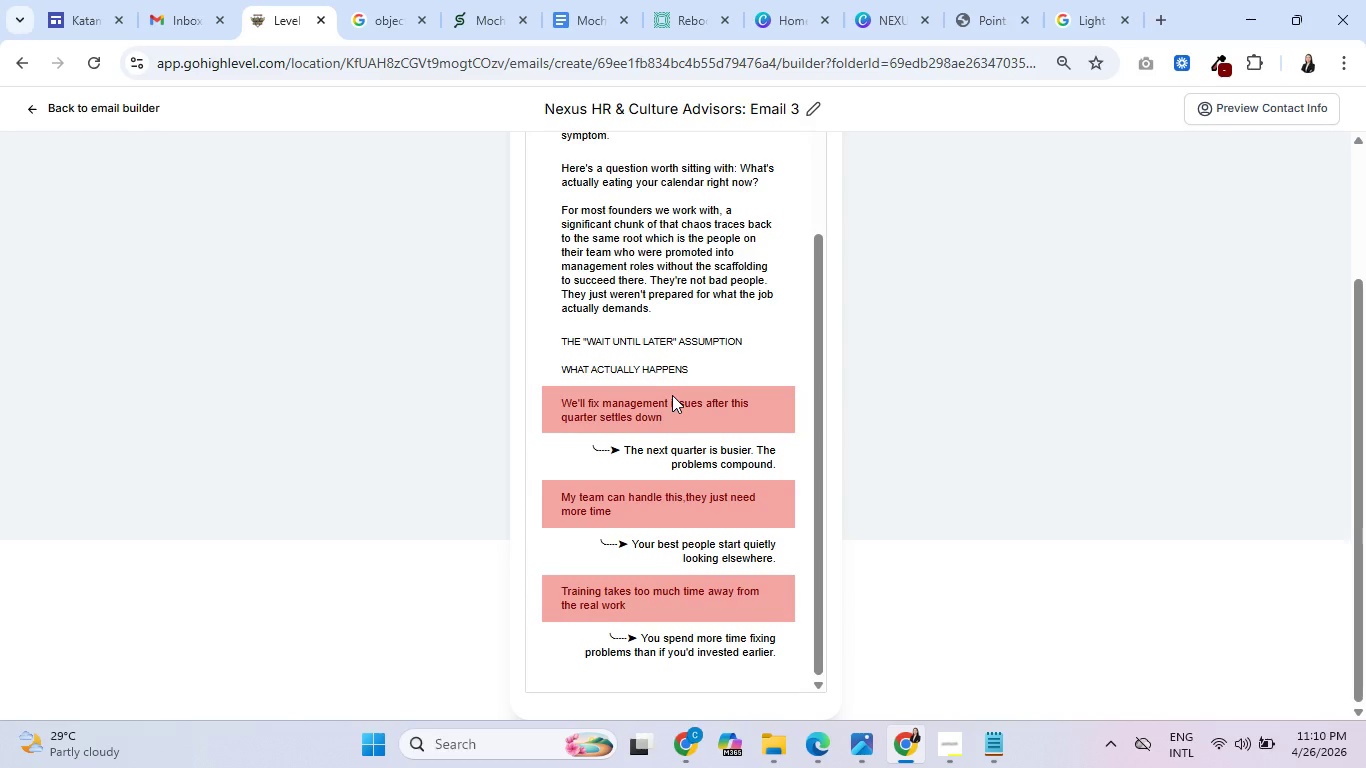 
wait(10.54)
 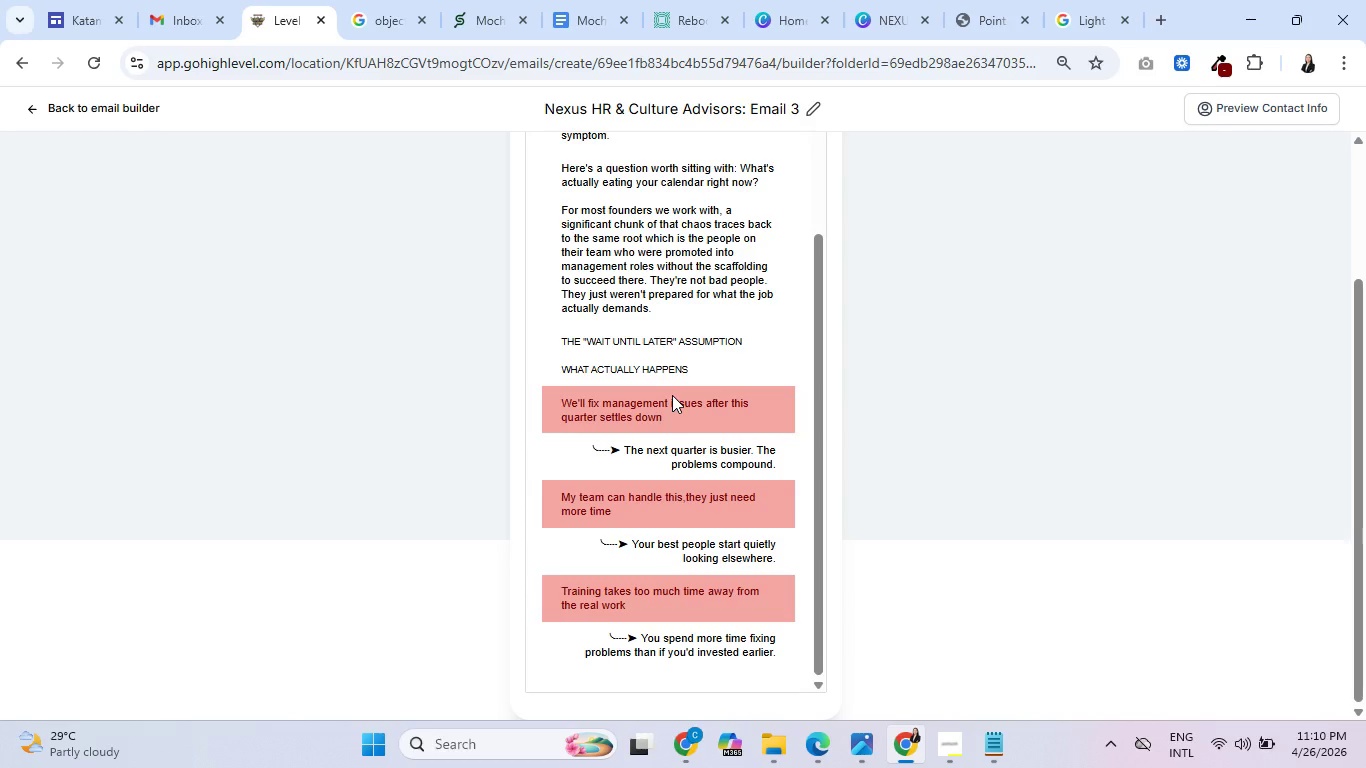 
left_click([76, 109])
 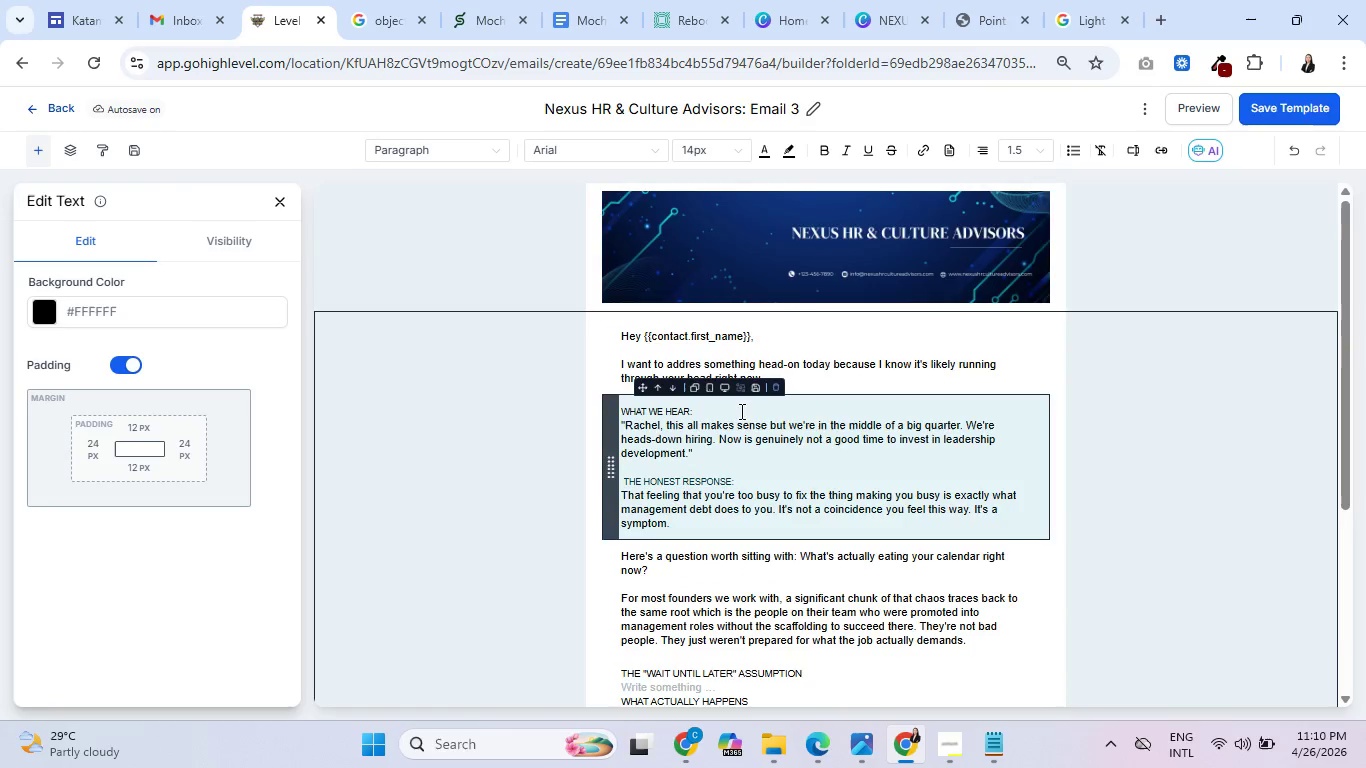 
scroll: coordinate [748, 417], scroll_direction: down, amount: 4.0
 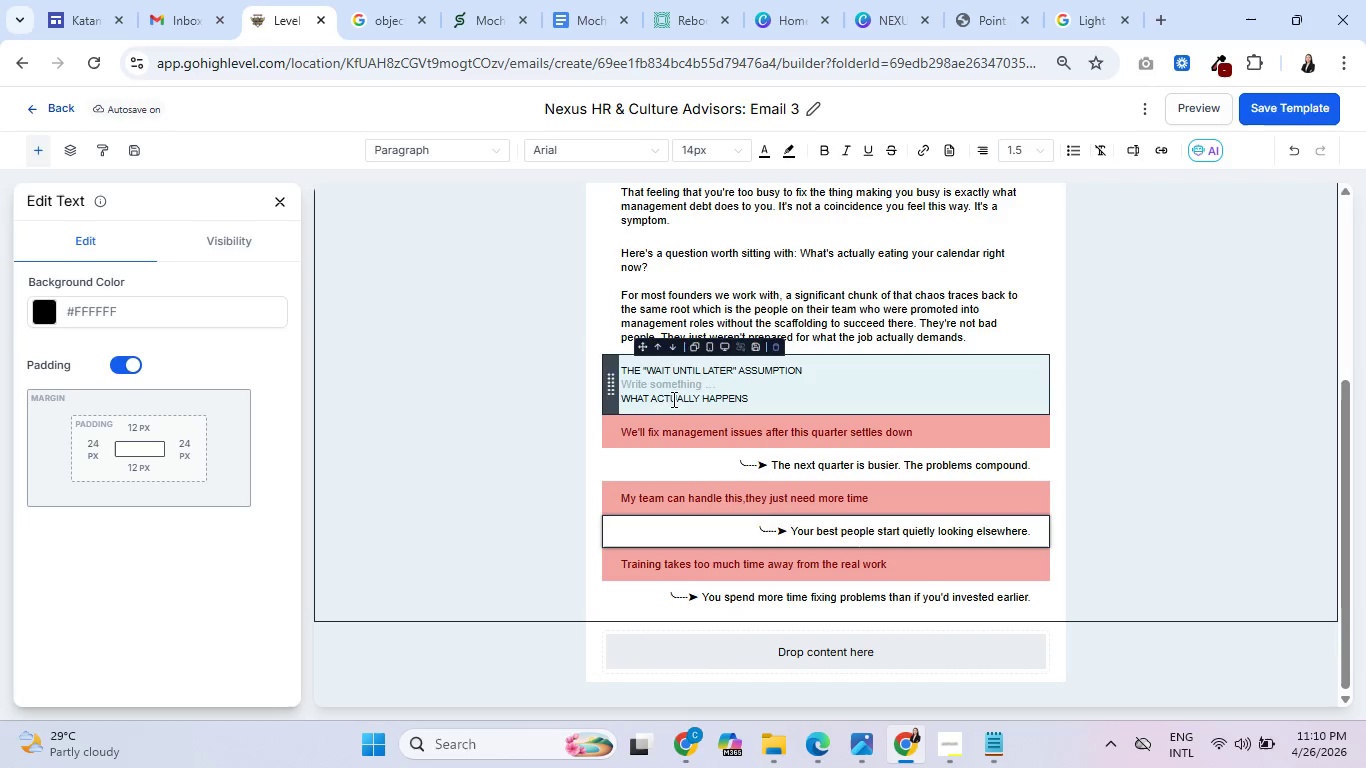 
double_click([672, 400])
 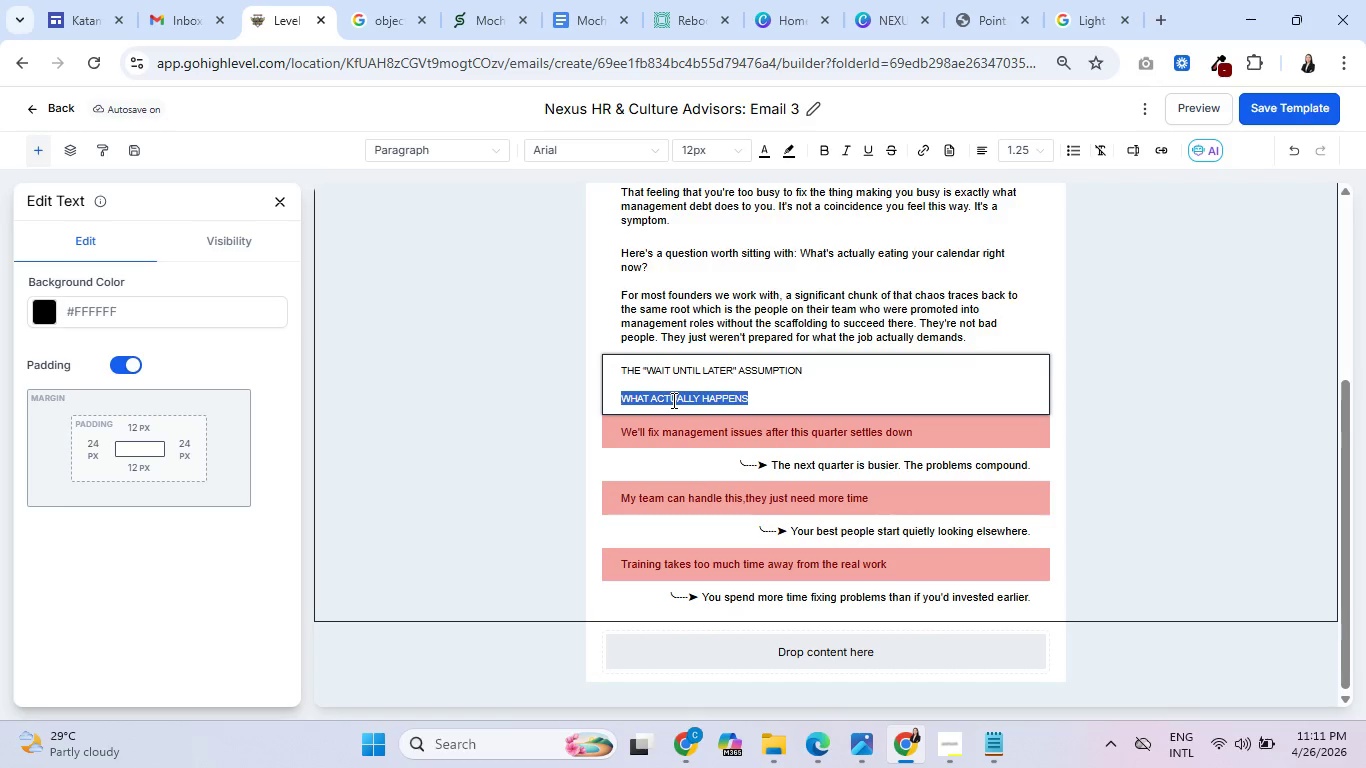 
triple_click([672, 400])
 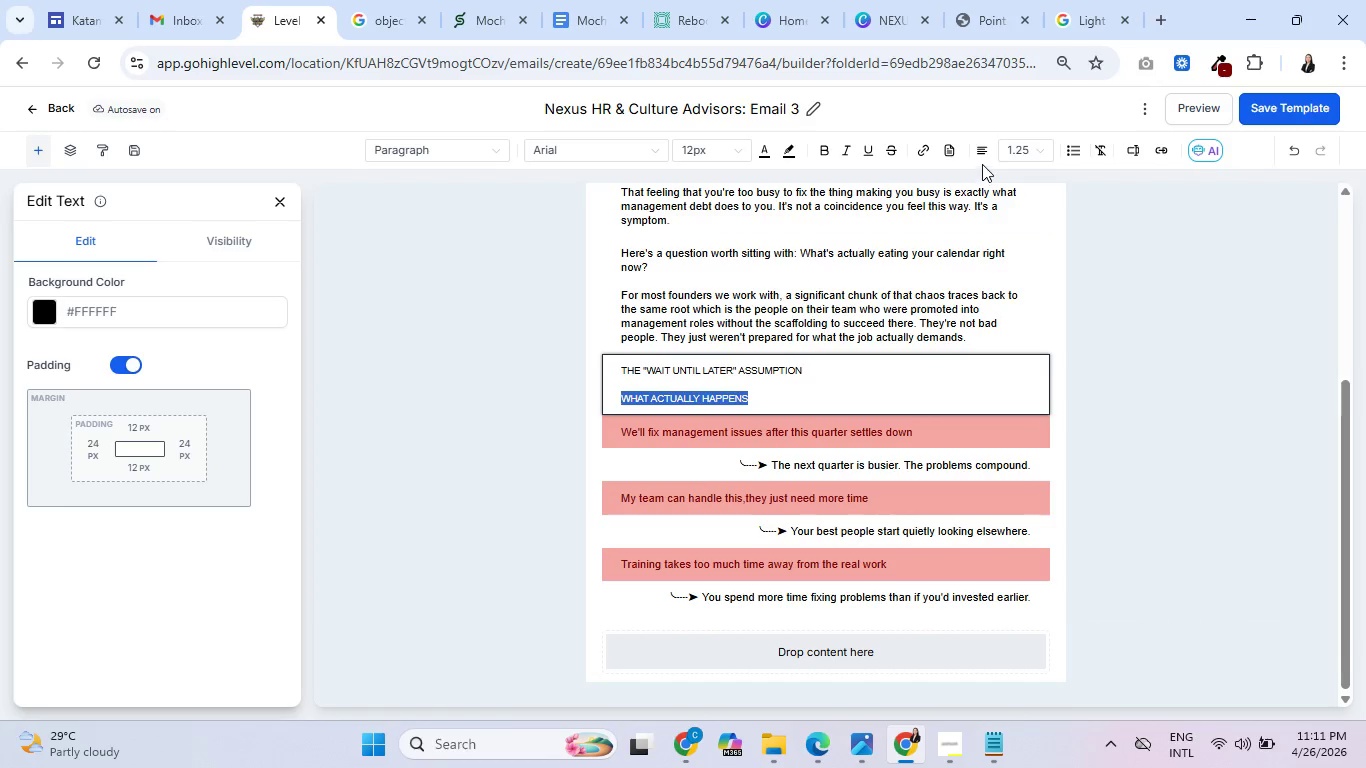 
left_click([982, 157])
 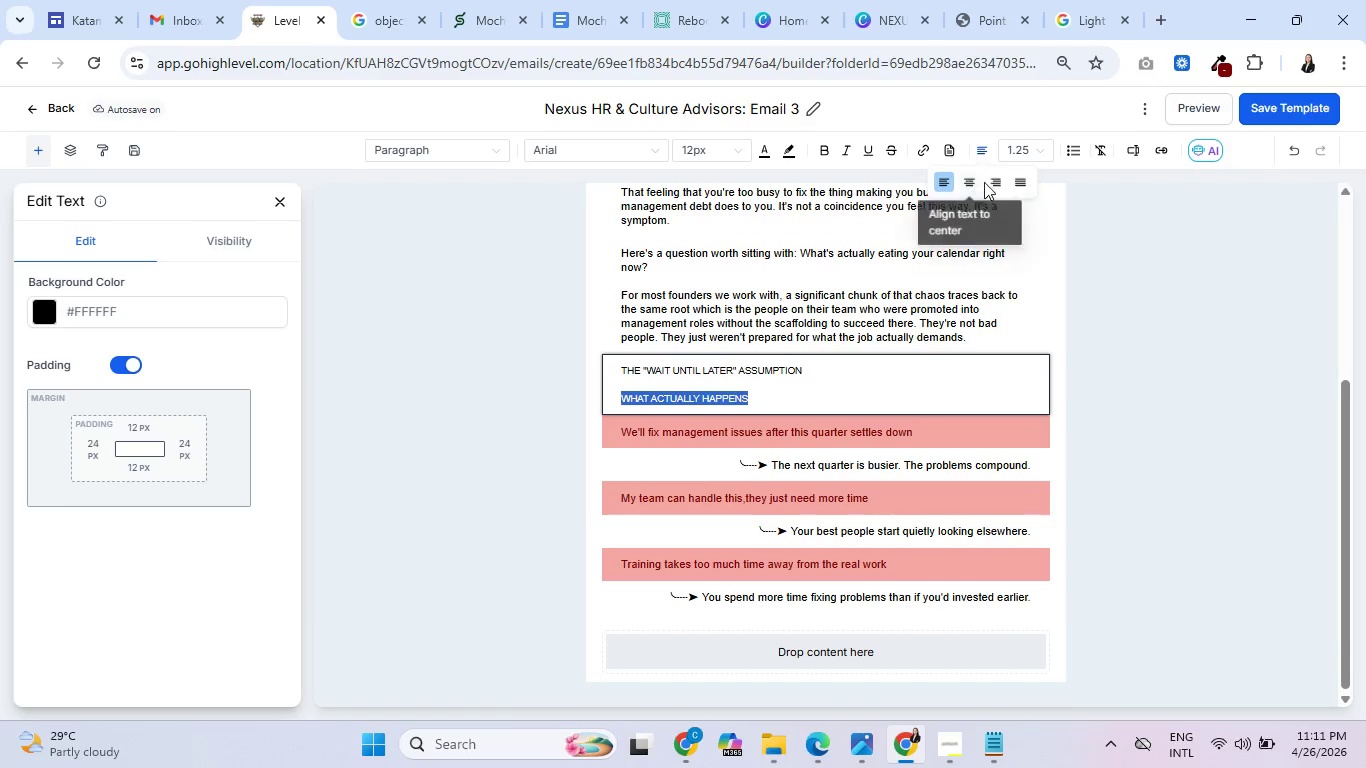 
left_click([991, 184])
 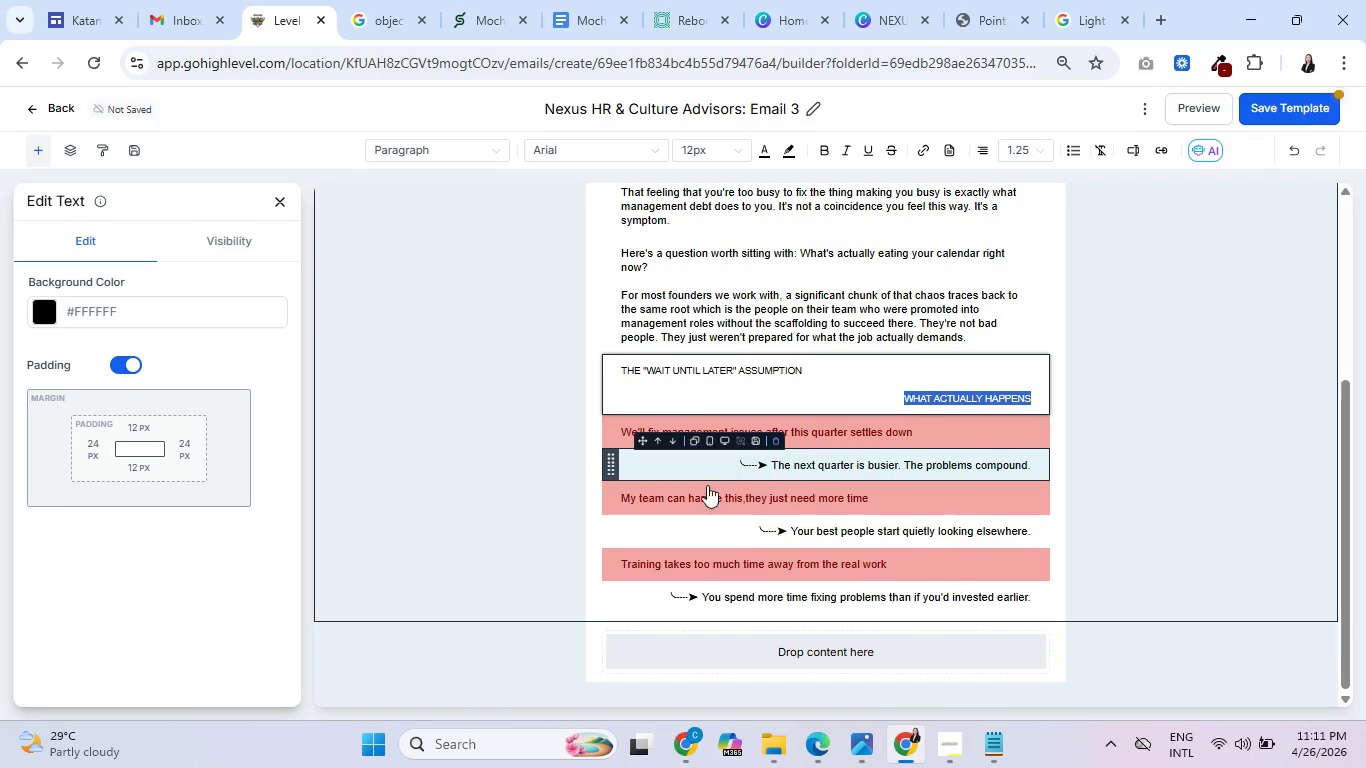 
scroll: coordinate [852, 420], scroll_direction: down, amount: 3.0
 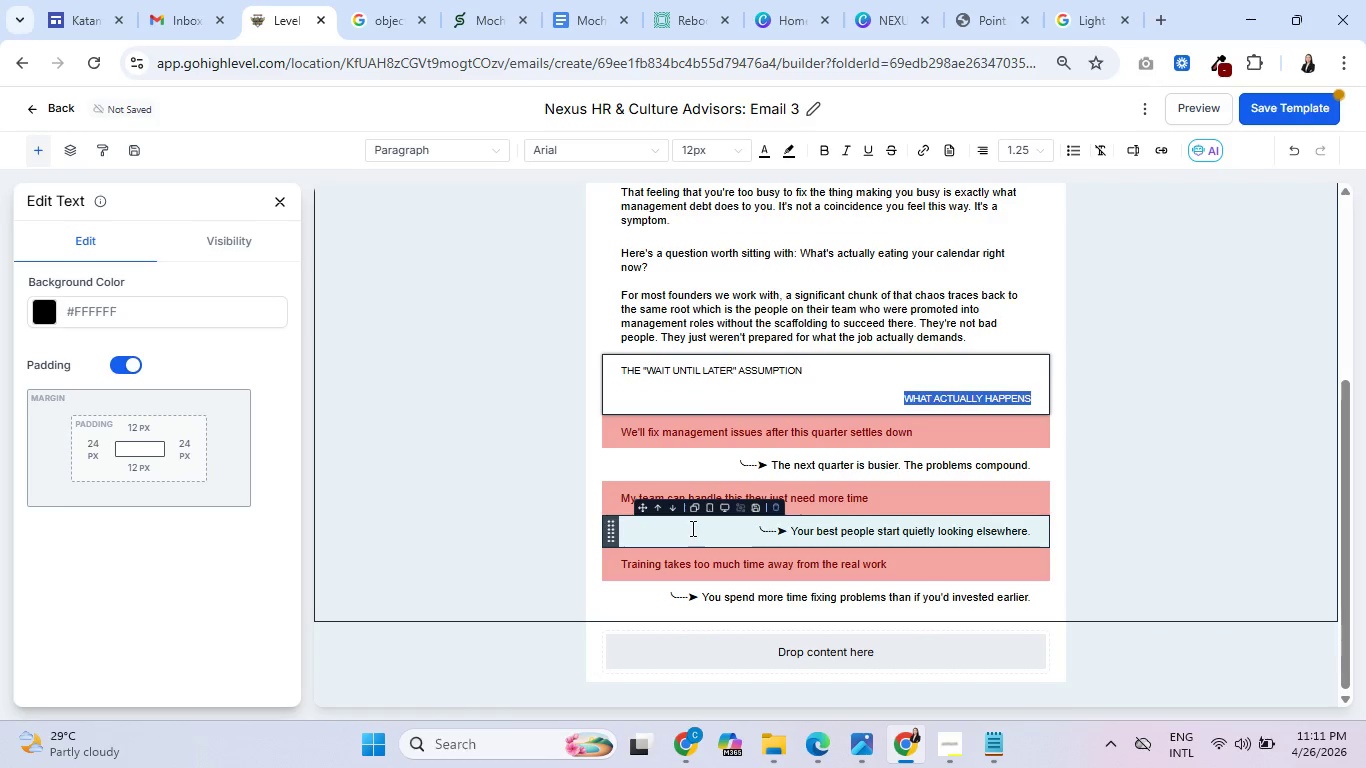 
left_click([691, 528])
 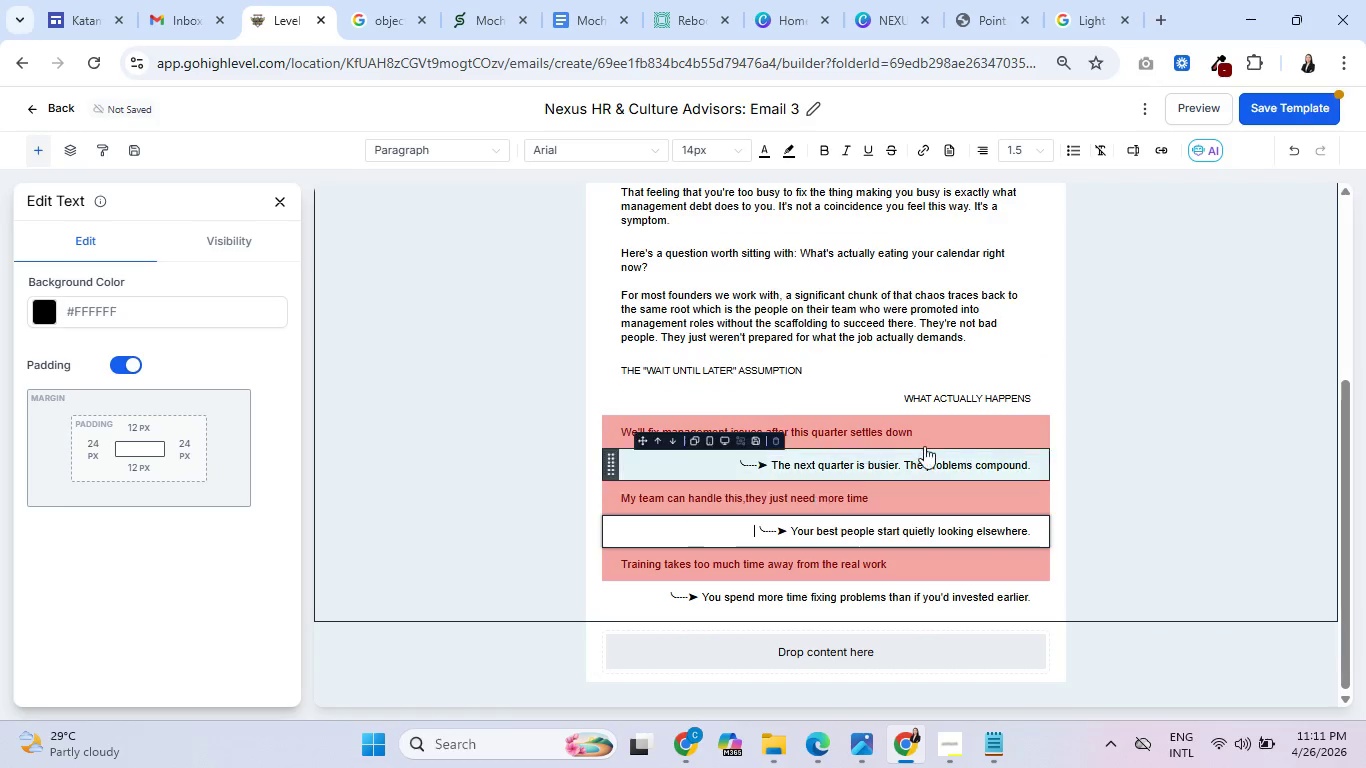 
scroll: coordinate [941, 443], scroll_direction: down, amount: 4.0
 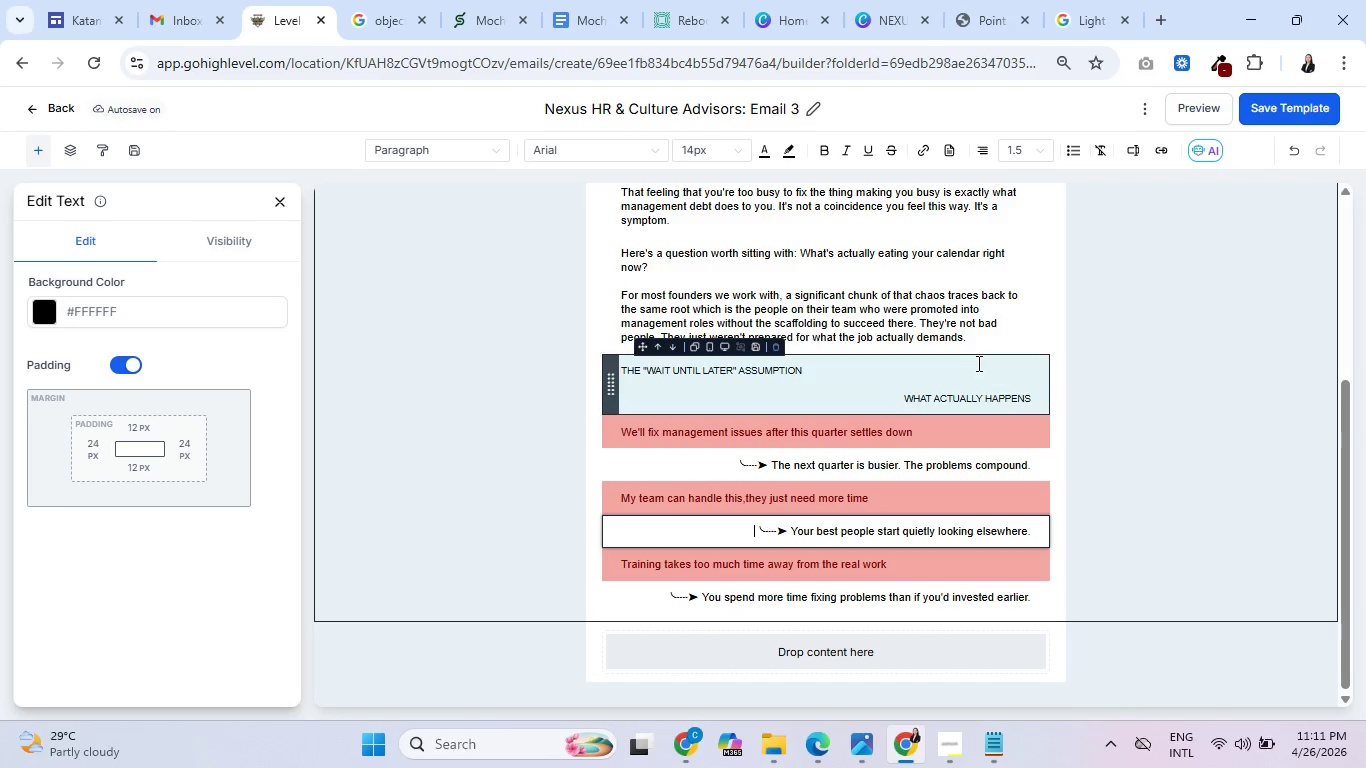 
wait(11.23)
 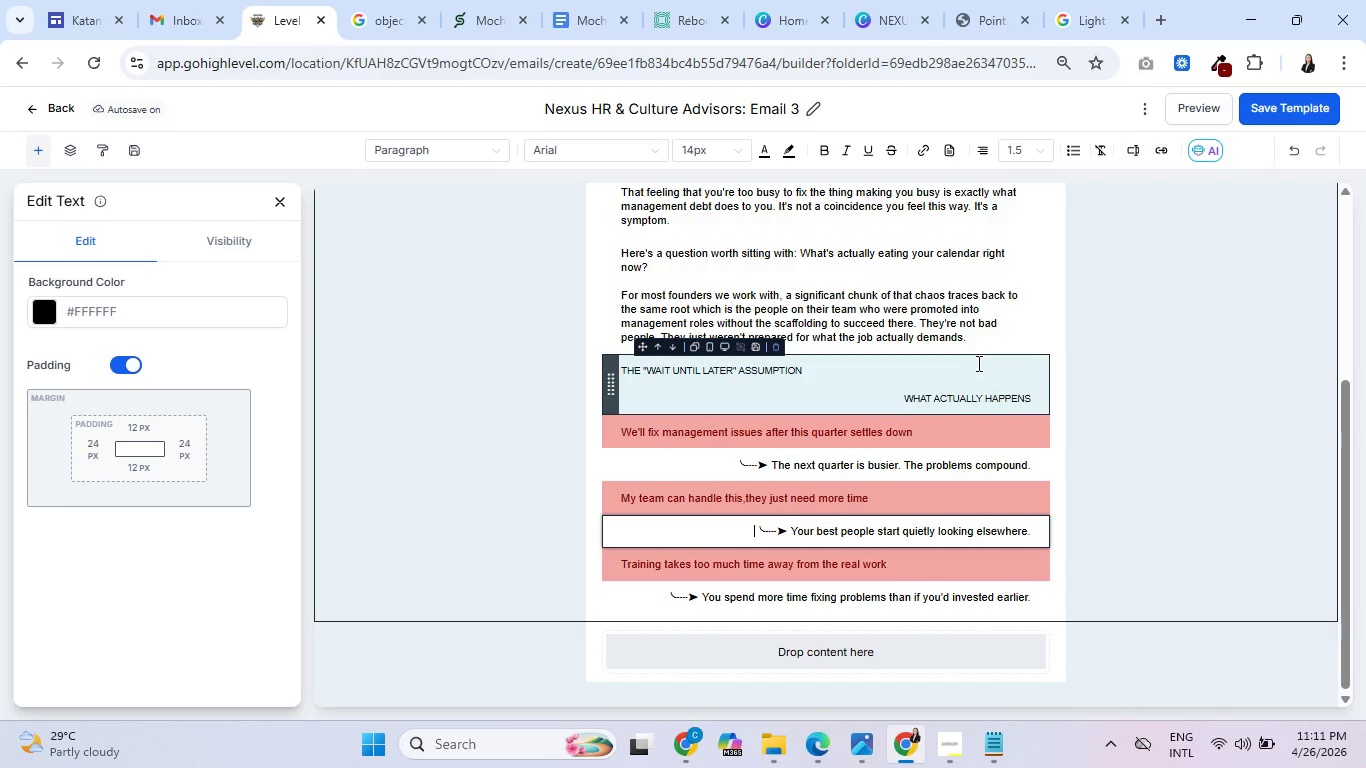 
left_click([275, 196])
 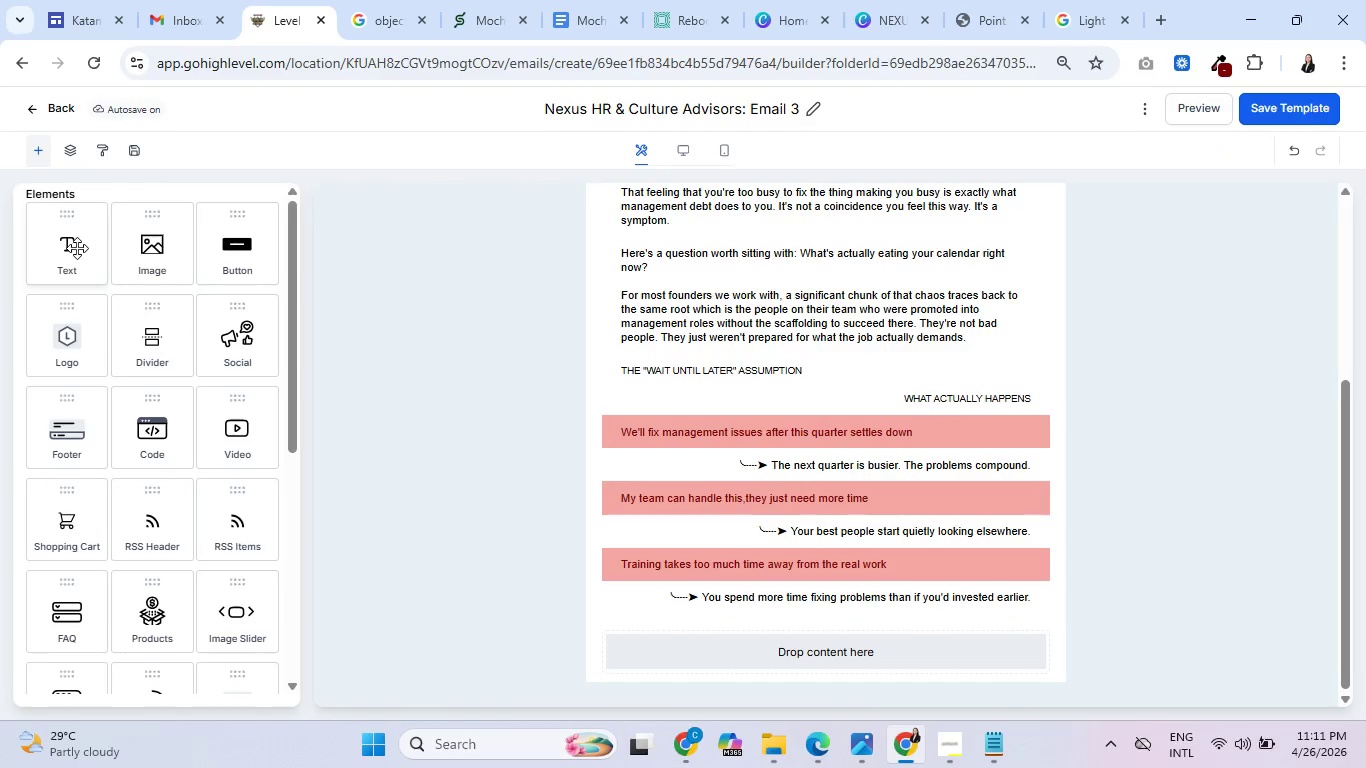 
left_click_drag(start_coordinate=[74, 247], to_coordinate=[744, 634])
 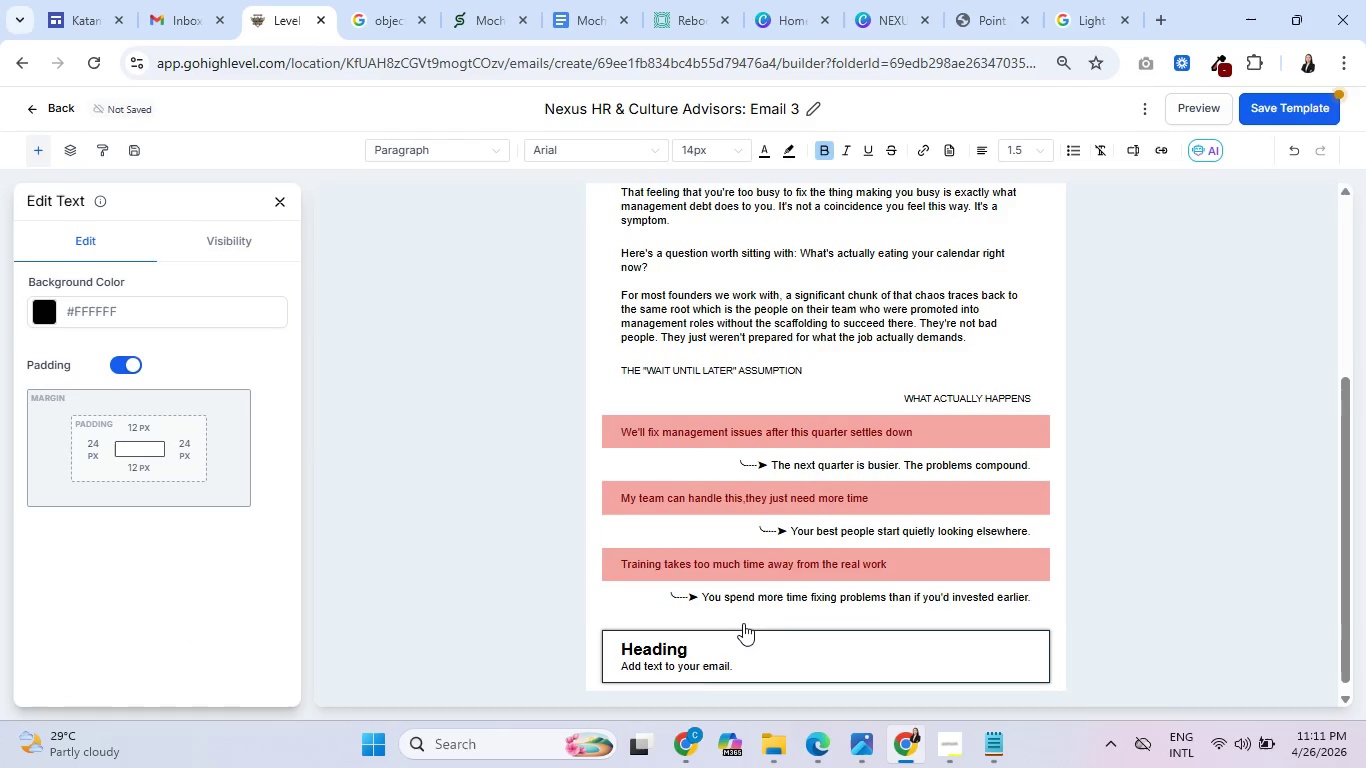 
scroll: coordinate [746, 605], scroll_direction: down, amount: 4.0
 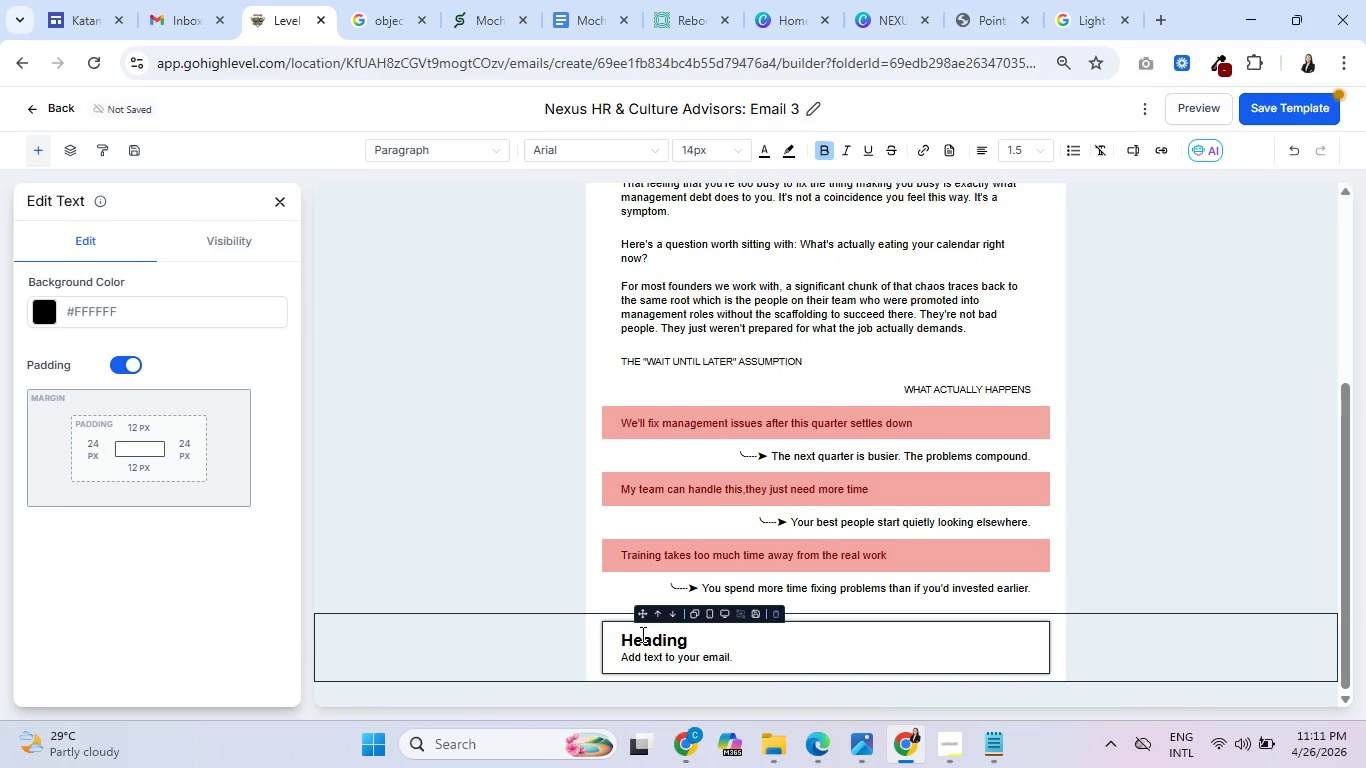 
double_click([641, 634])
 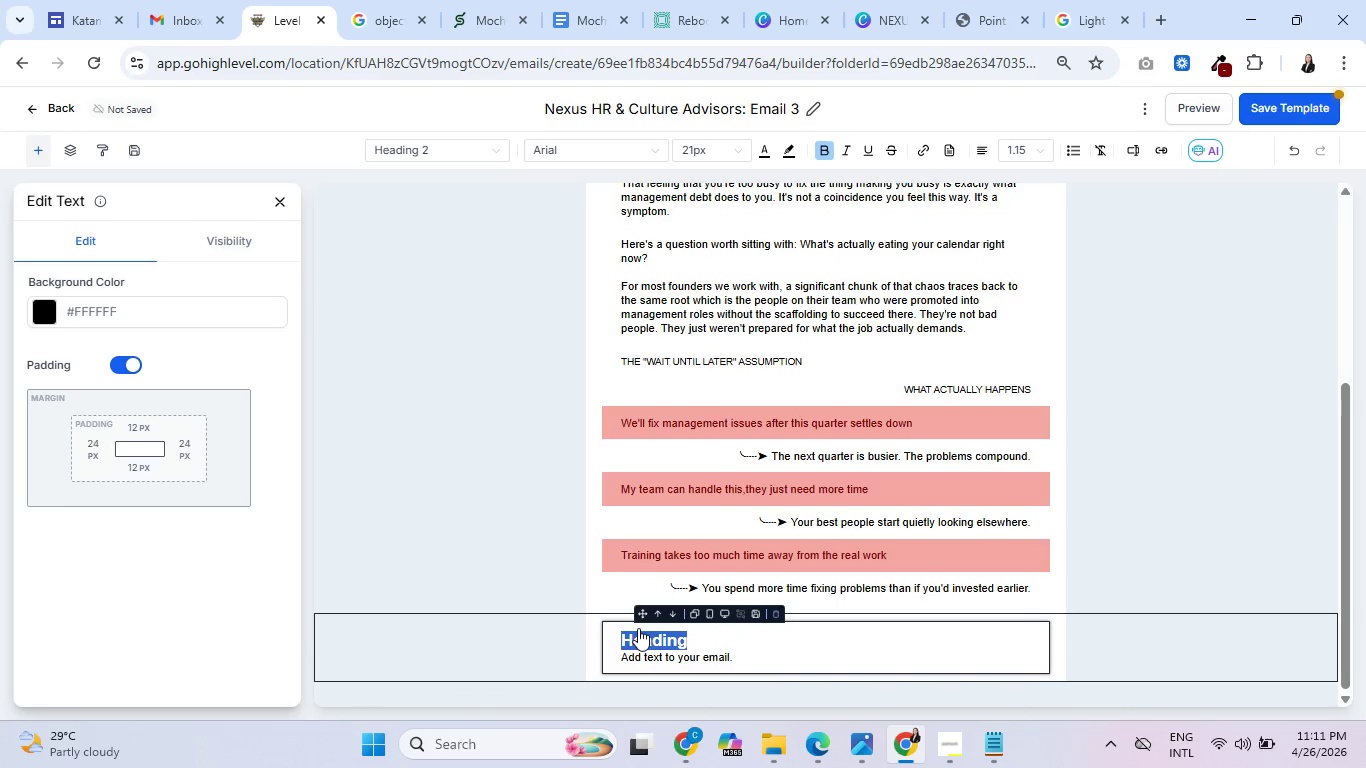 
type(th)
key(Backspace)
key(Backspace)
type(The e)
key(Backspace)
type(real mar)
key(Backspace)
type(th)
 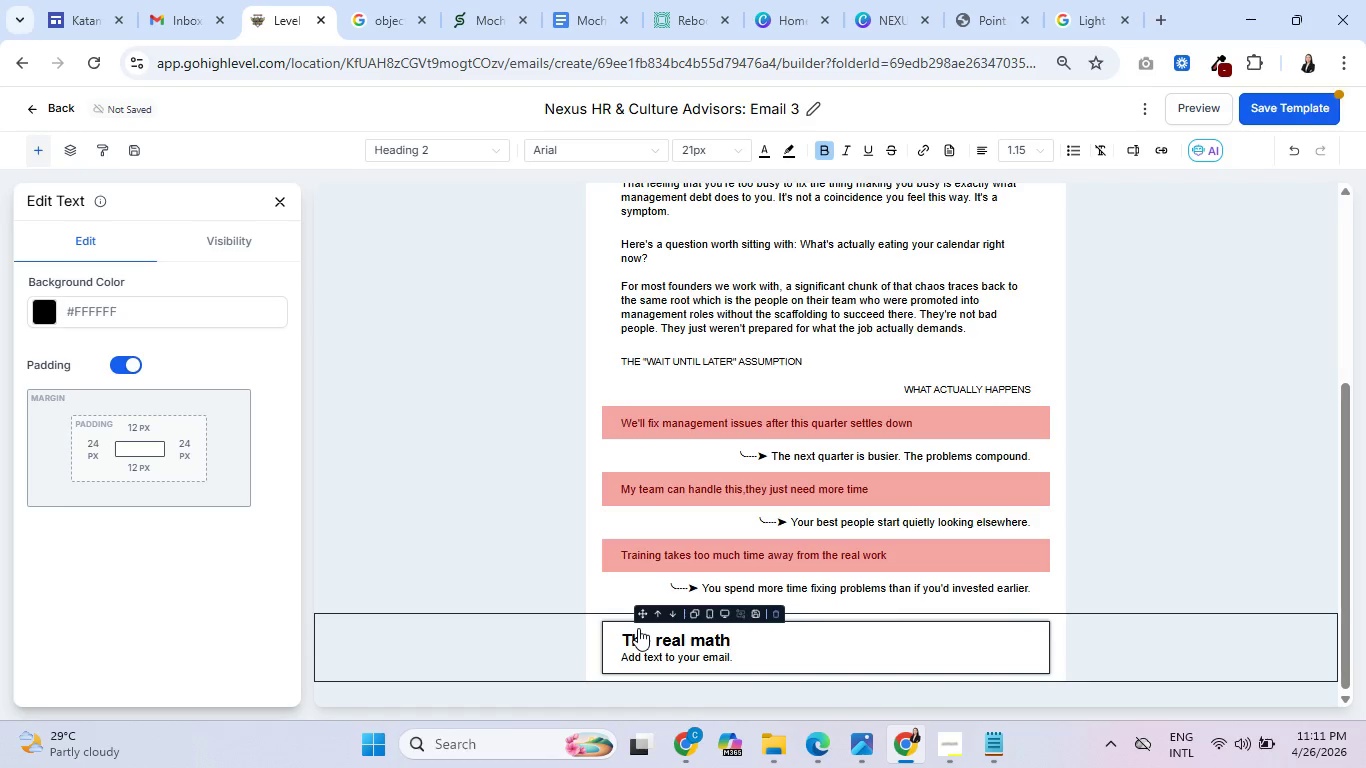 
hold_key(key=Backspace, duration=0.75)
 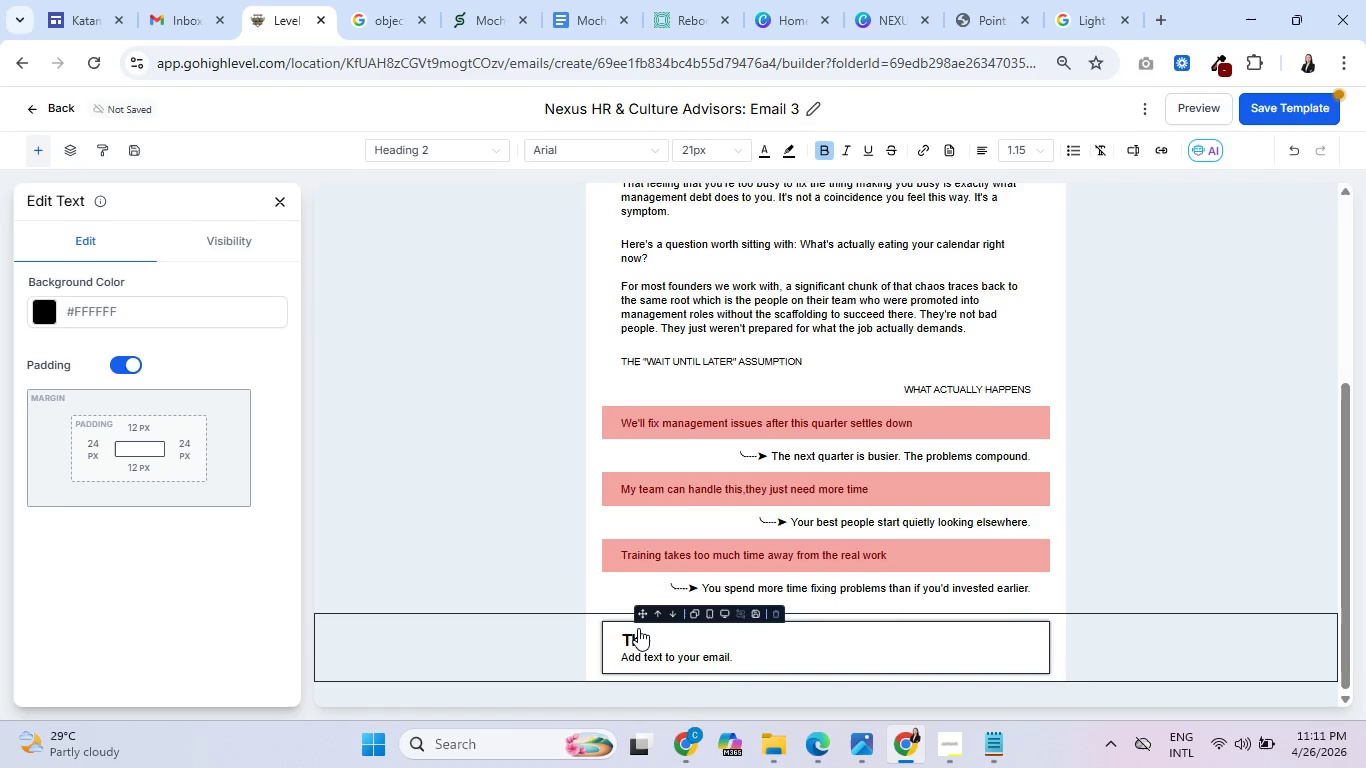 
type(Real Math at )
 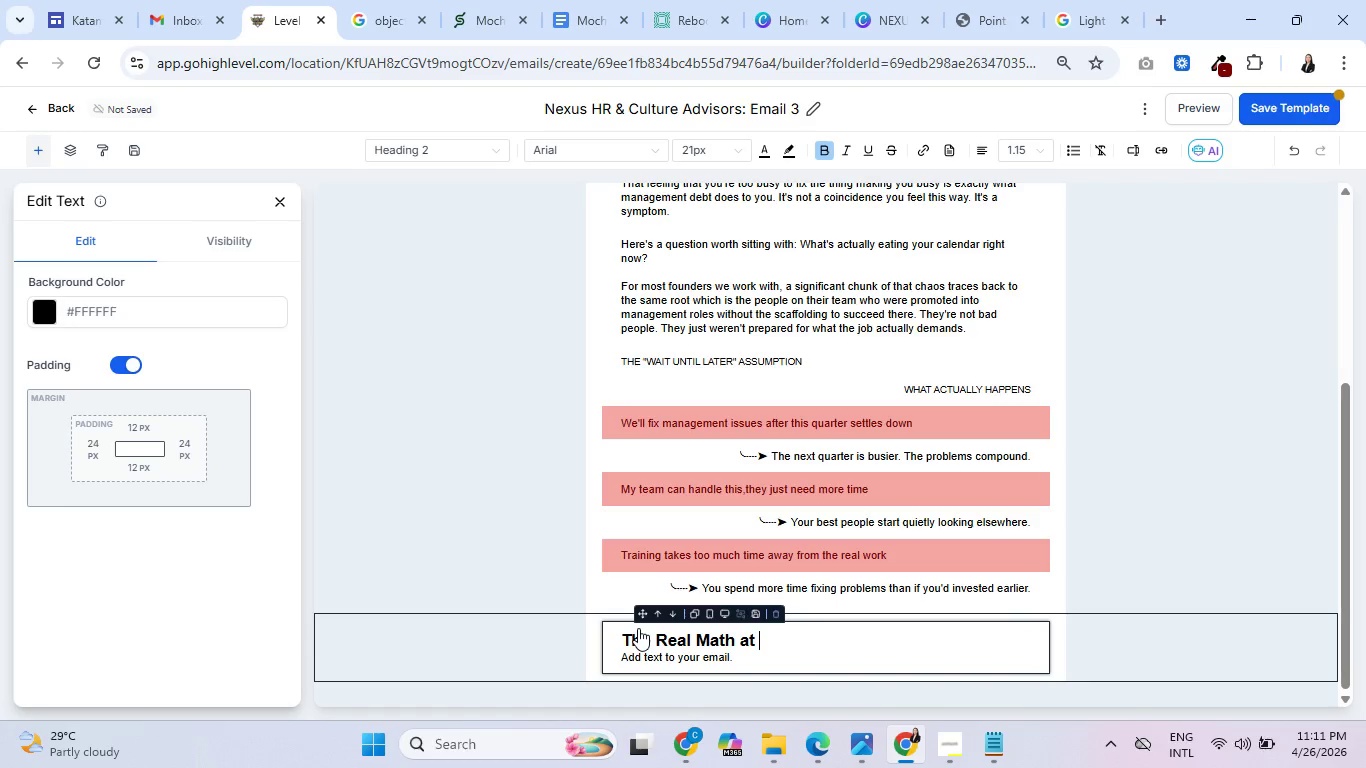 
wait(8.56)
 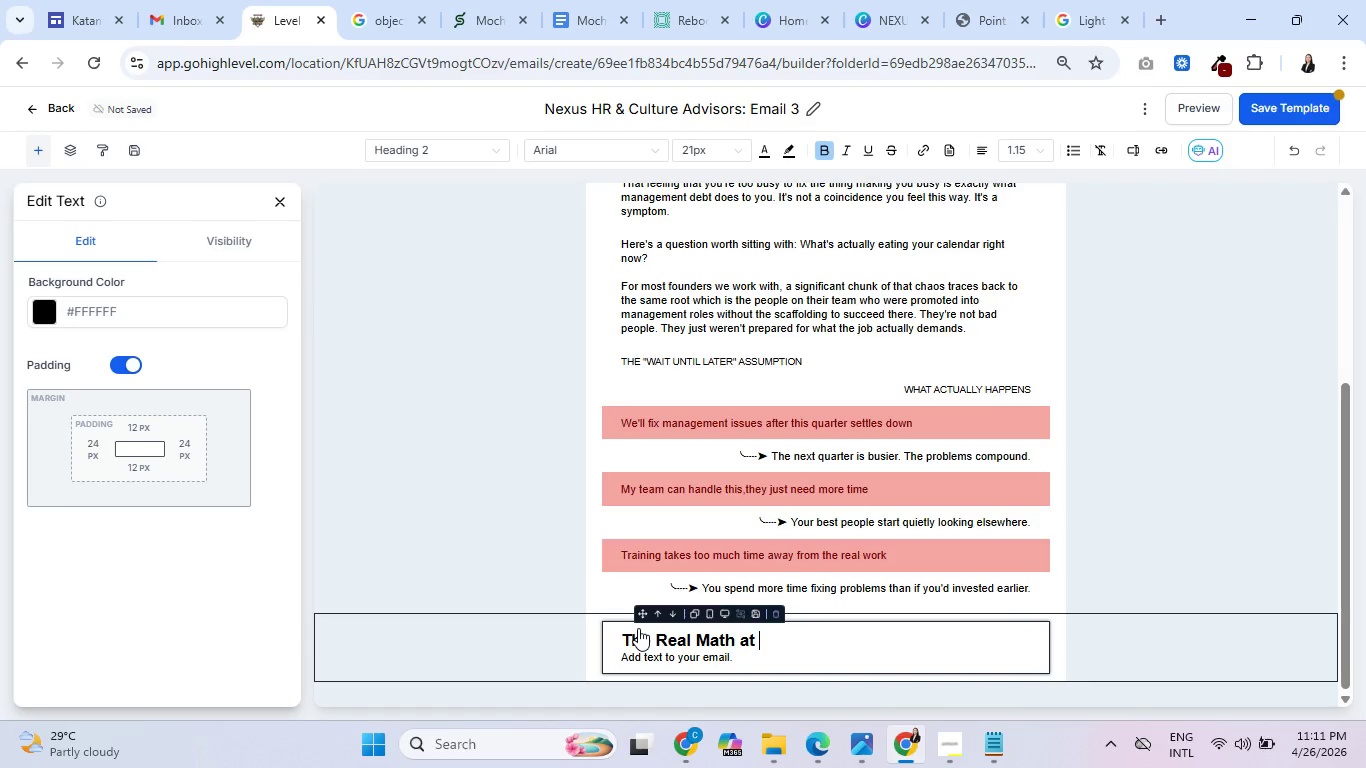 
left_click([1134, 145])
 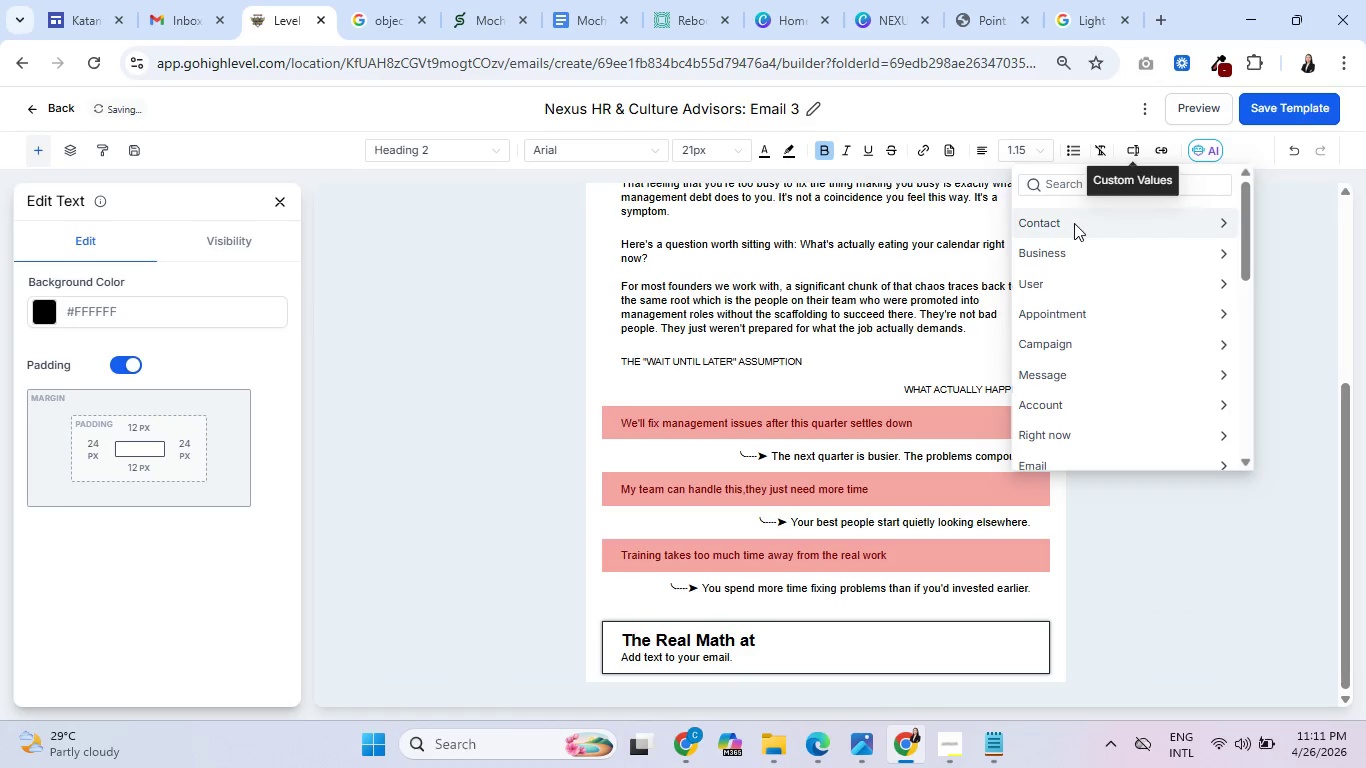 
left_click([1074, 223])
 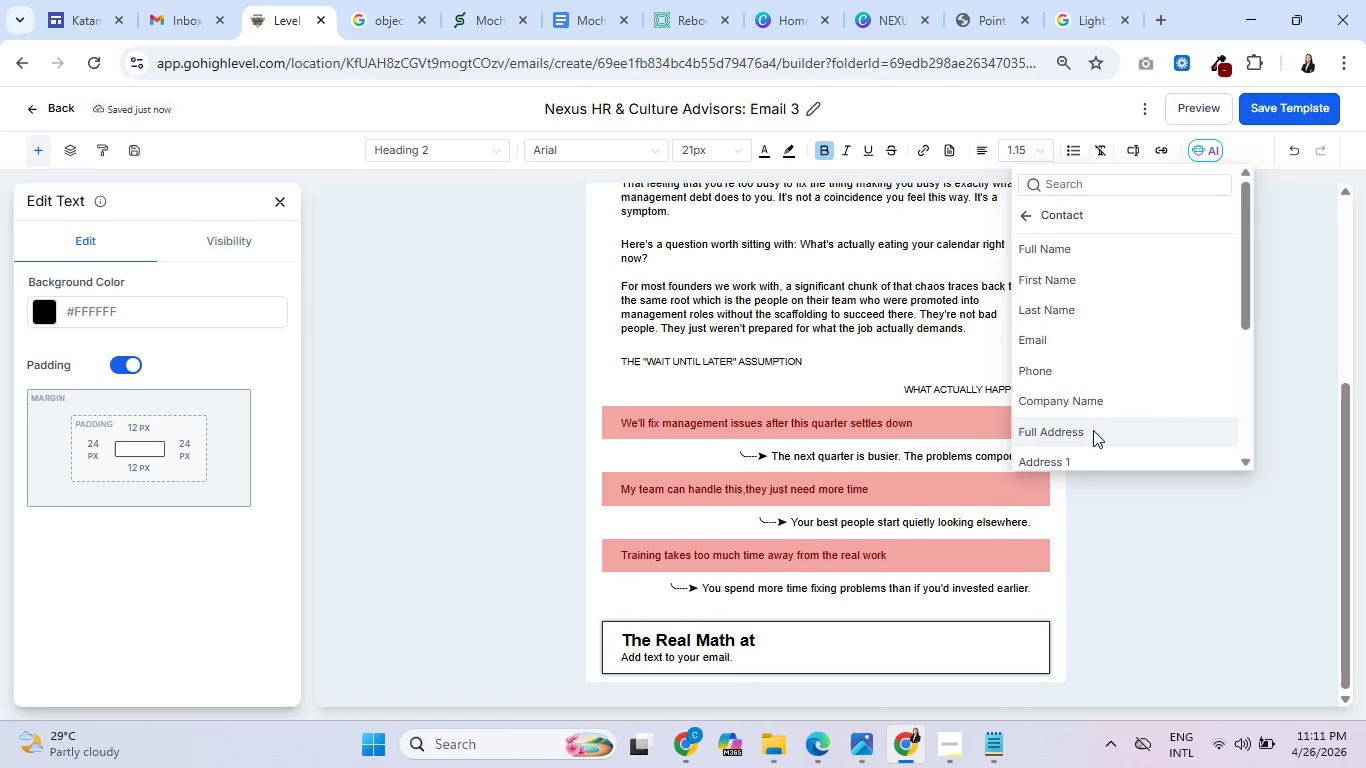 
left_click([1091, 405])
 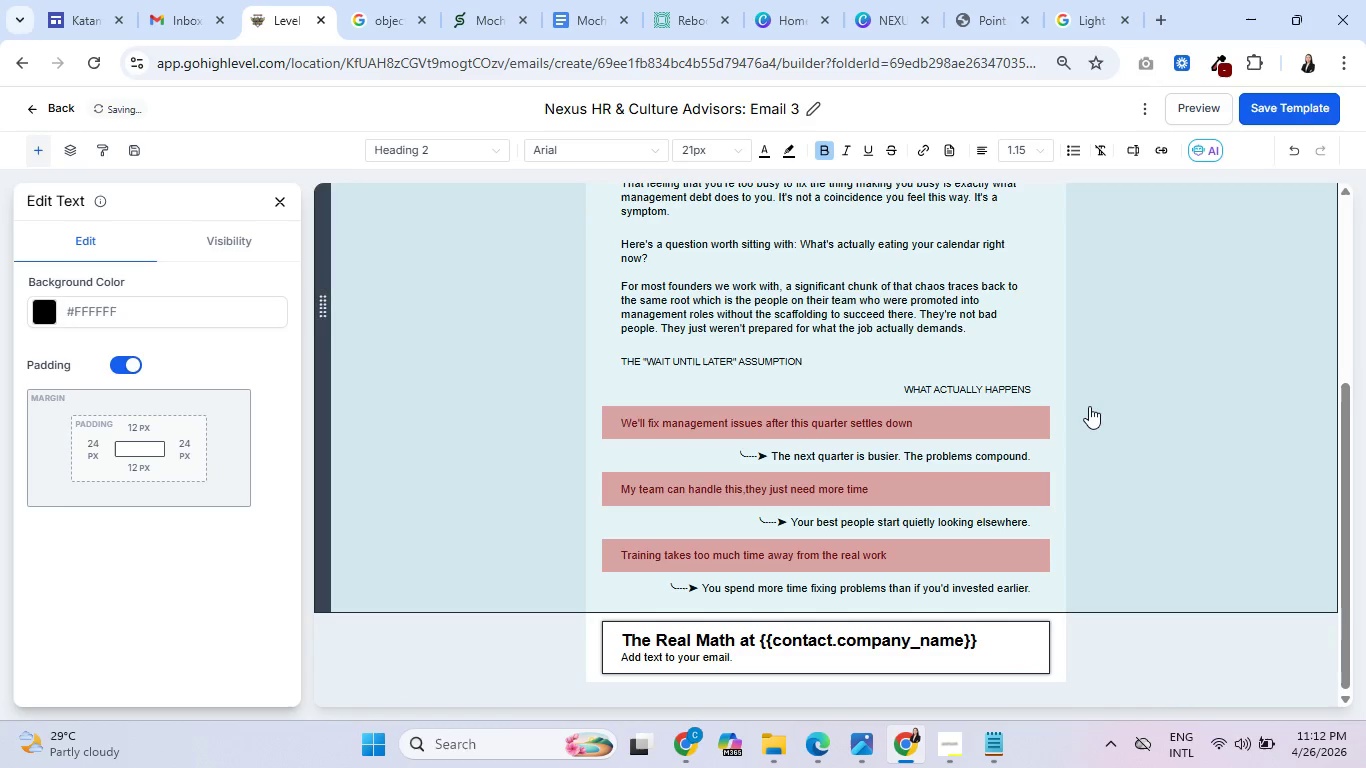 
wait(10.17)
 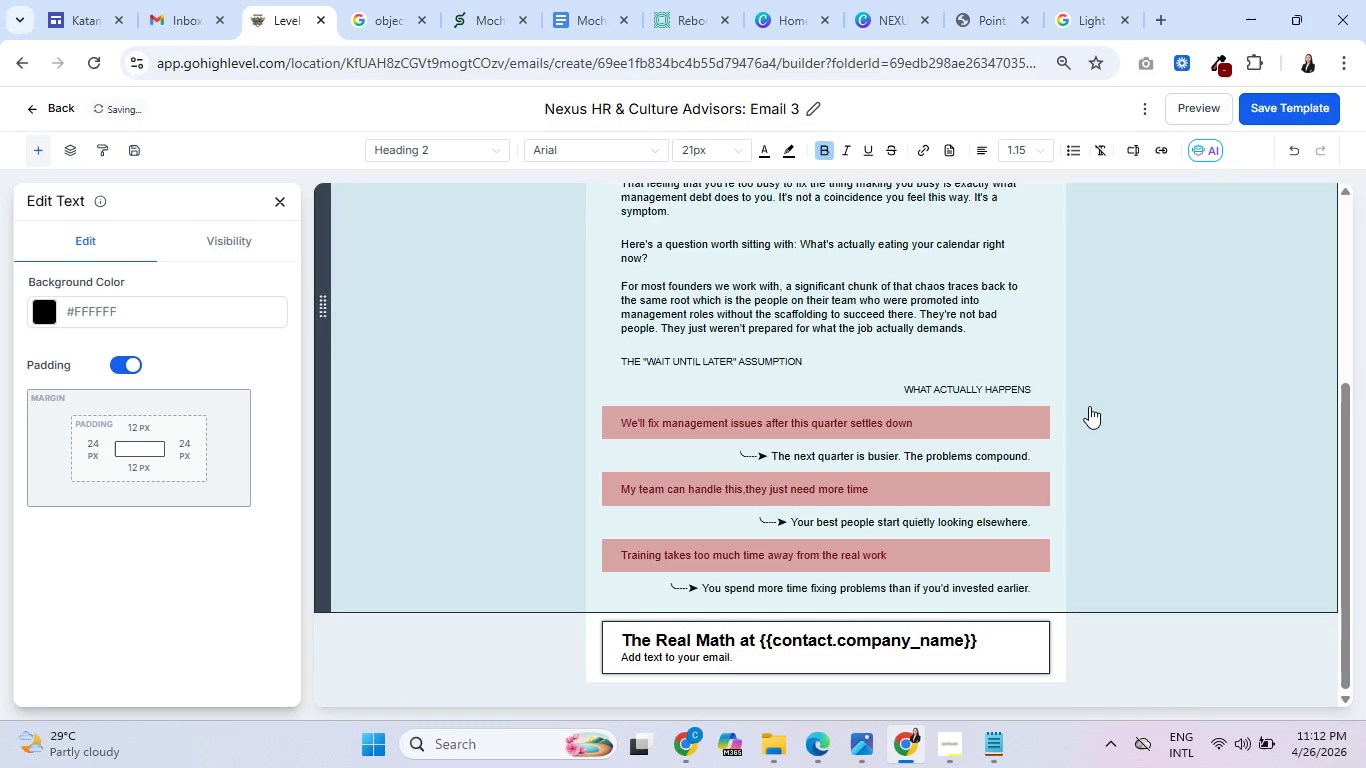 
scroll: coordinate [796, 520], scroll_direction: down, amount: 2.0
 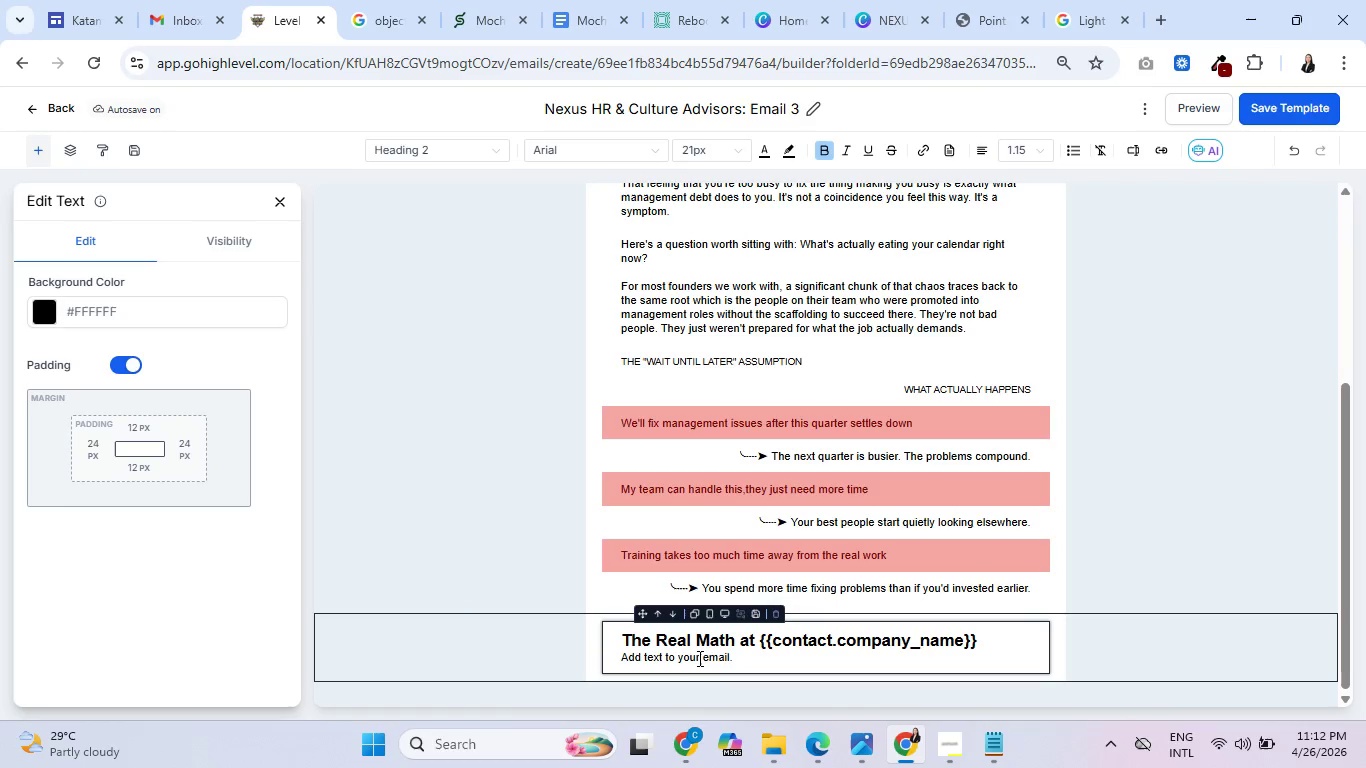 
double_click([698, 658])
 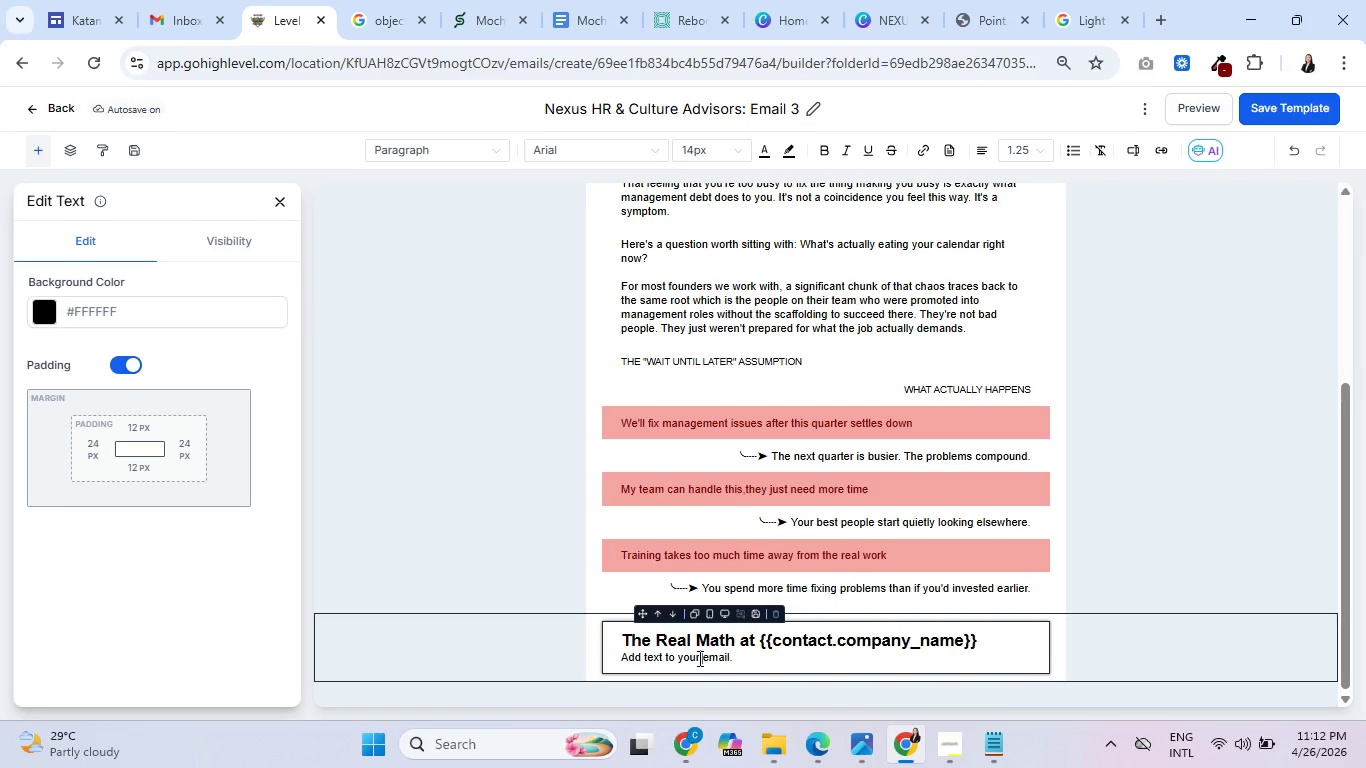 
triple_click([698, 658])
 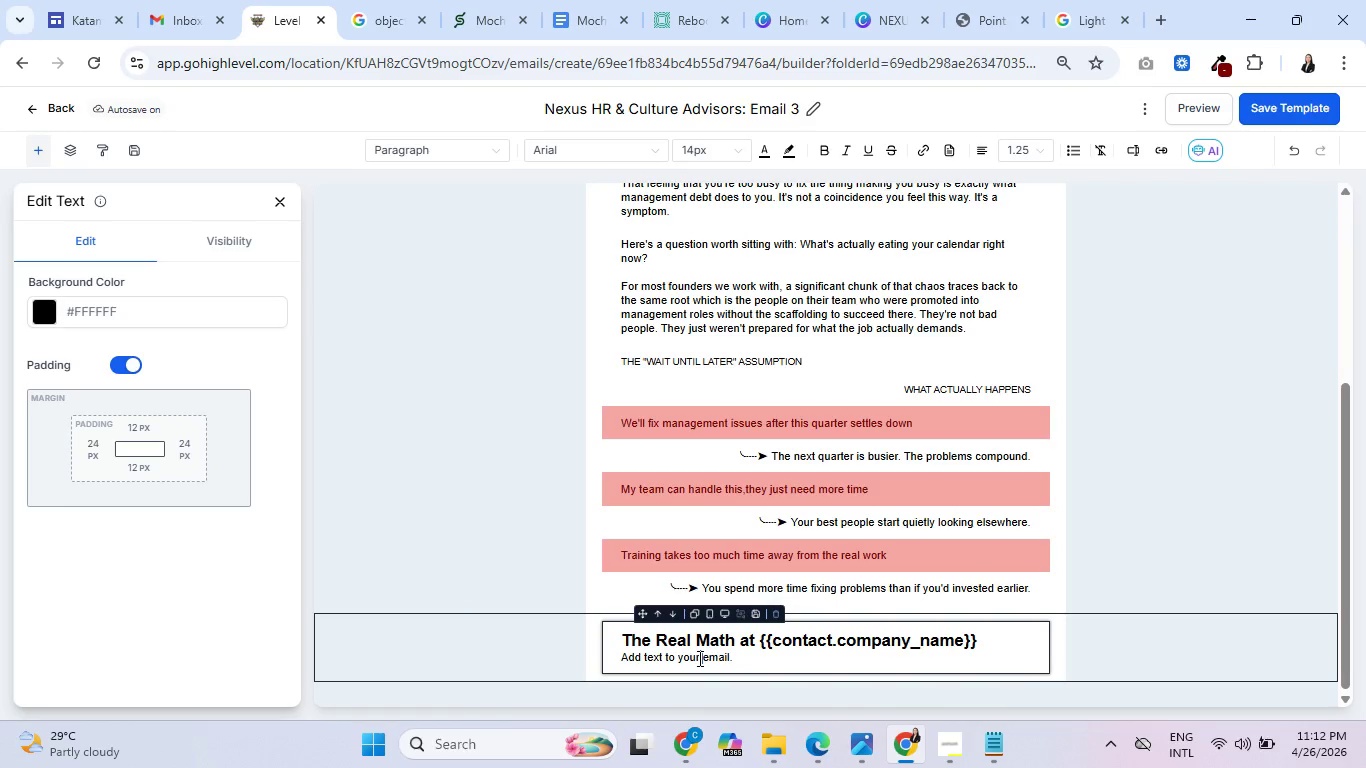 
triple_click([698, 658])
 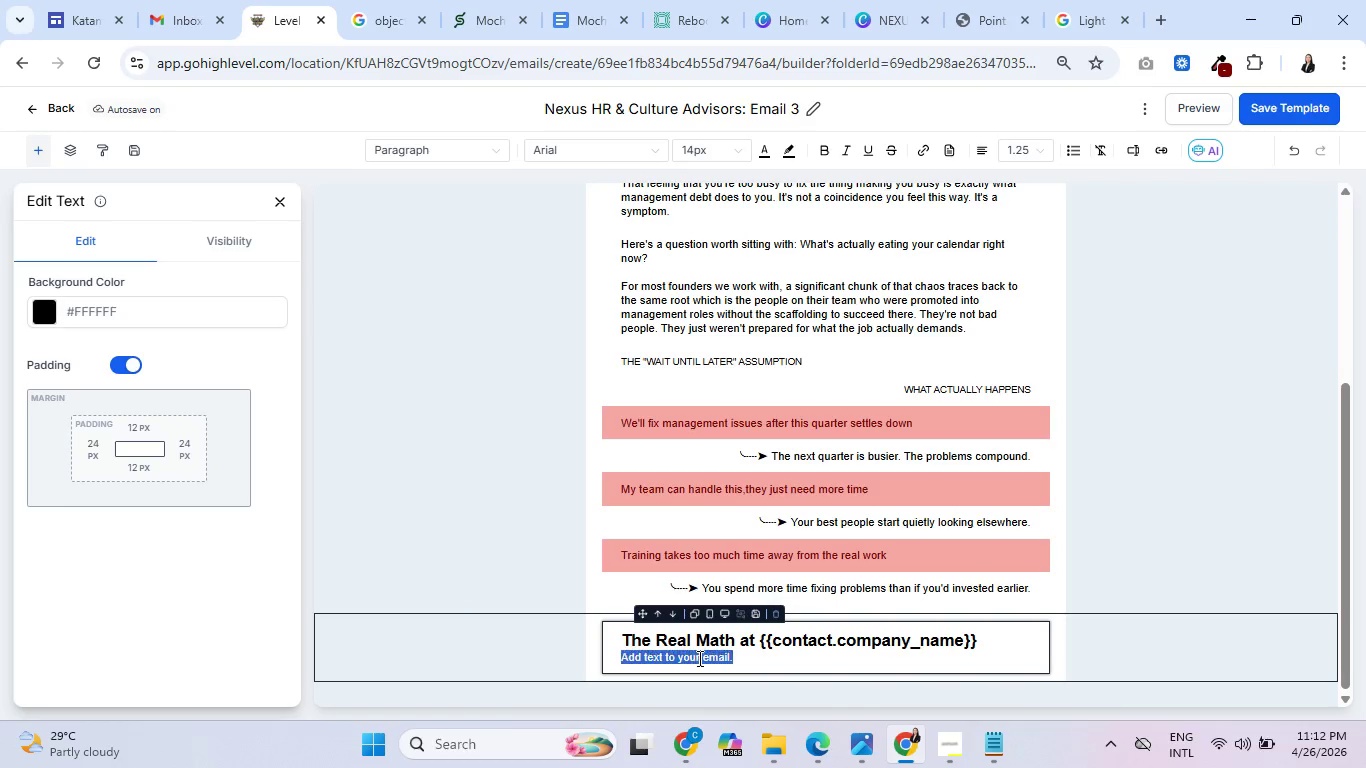 
triple_click([698, 658])
 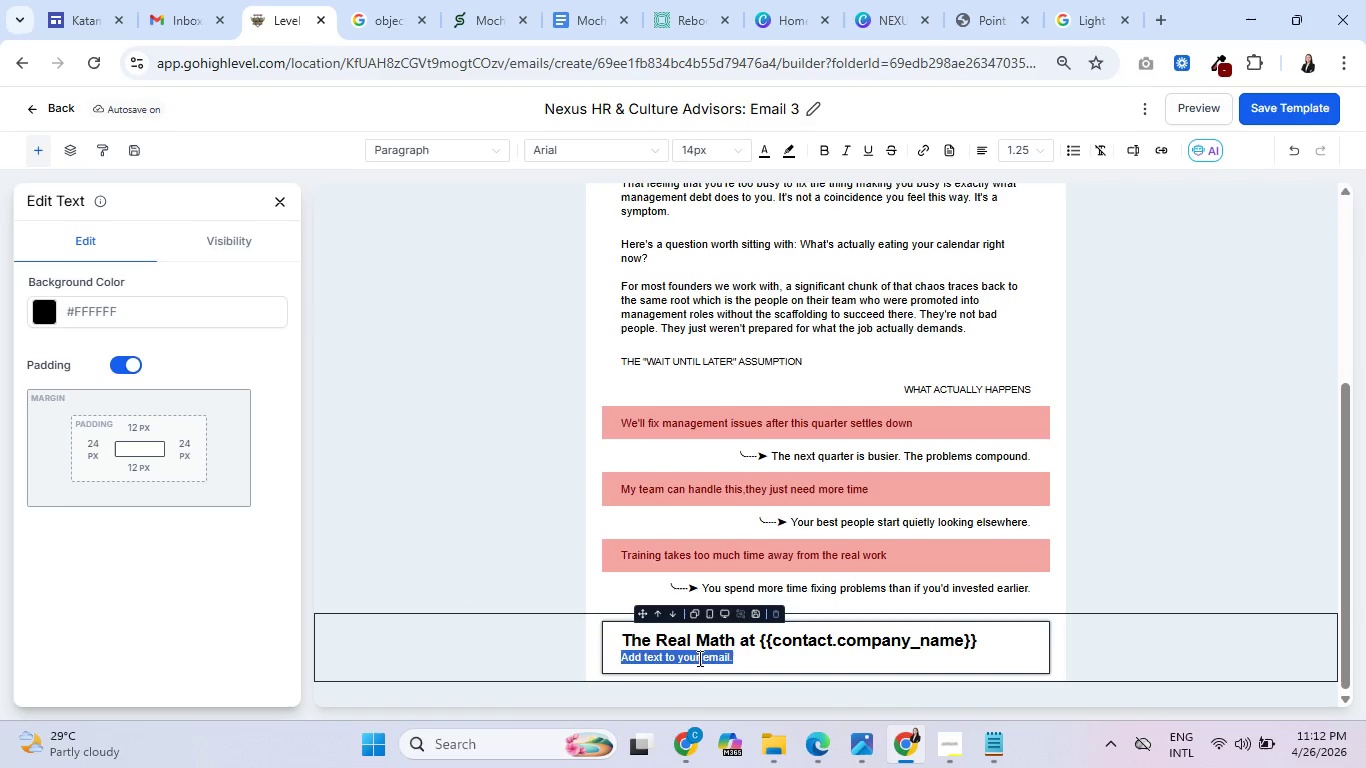 
key(Backspace)
 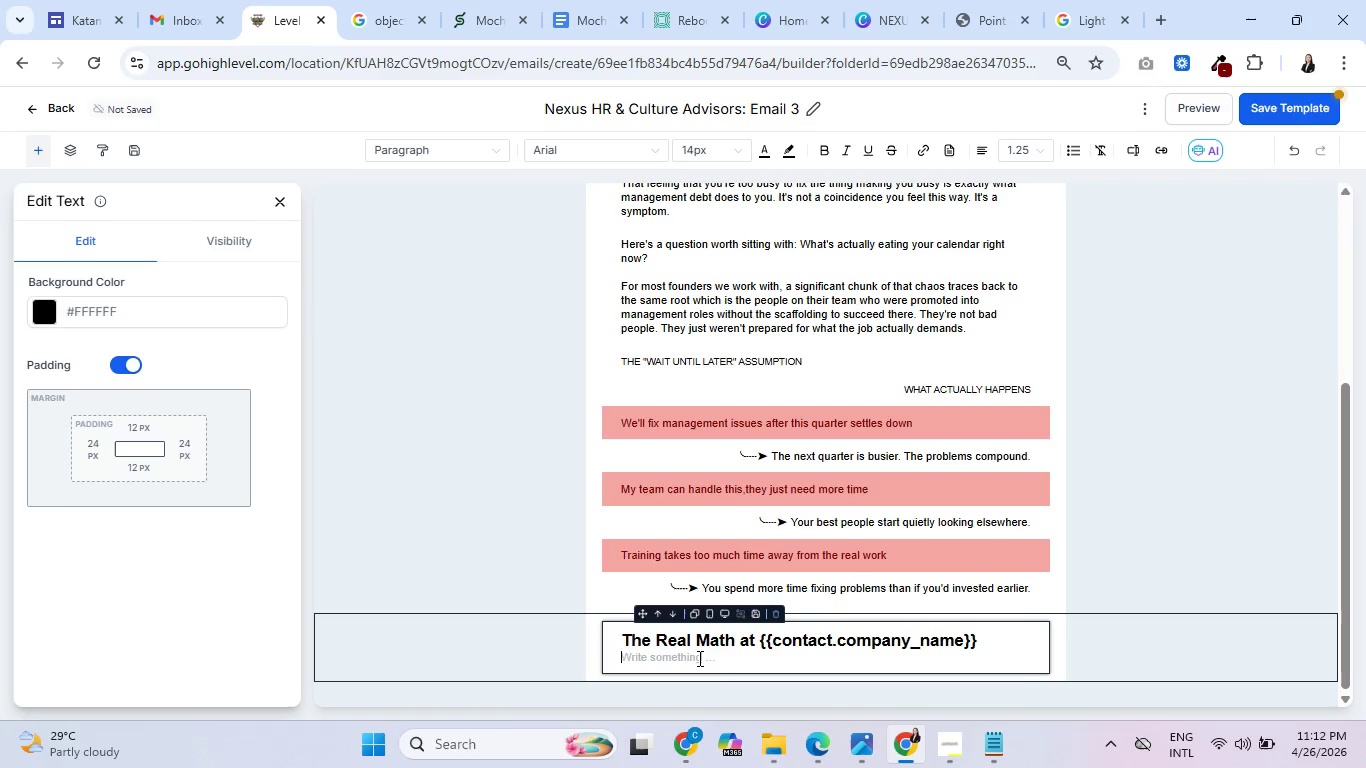 
scroll: coordinate [898, 459], scroll_direction: down, amount: 4.0
 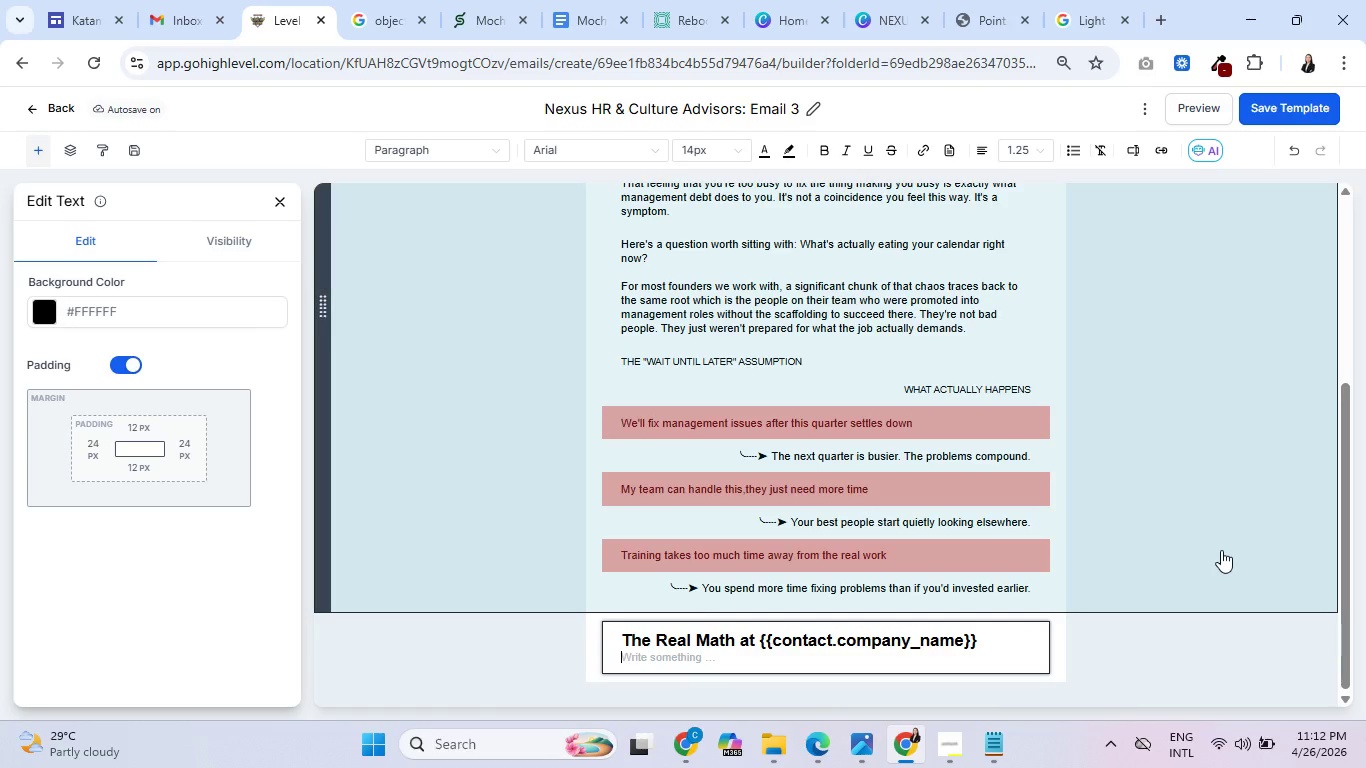 
wait(15.44)
 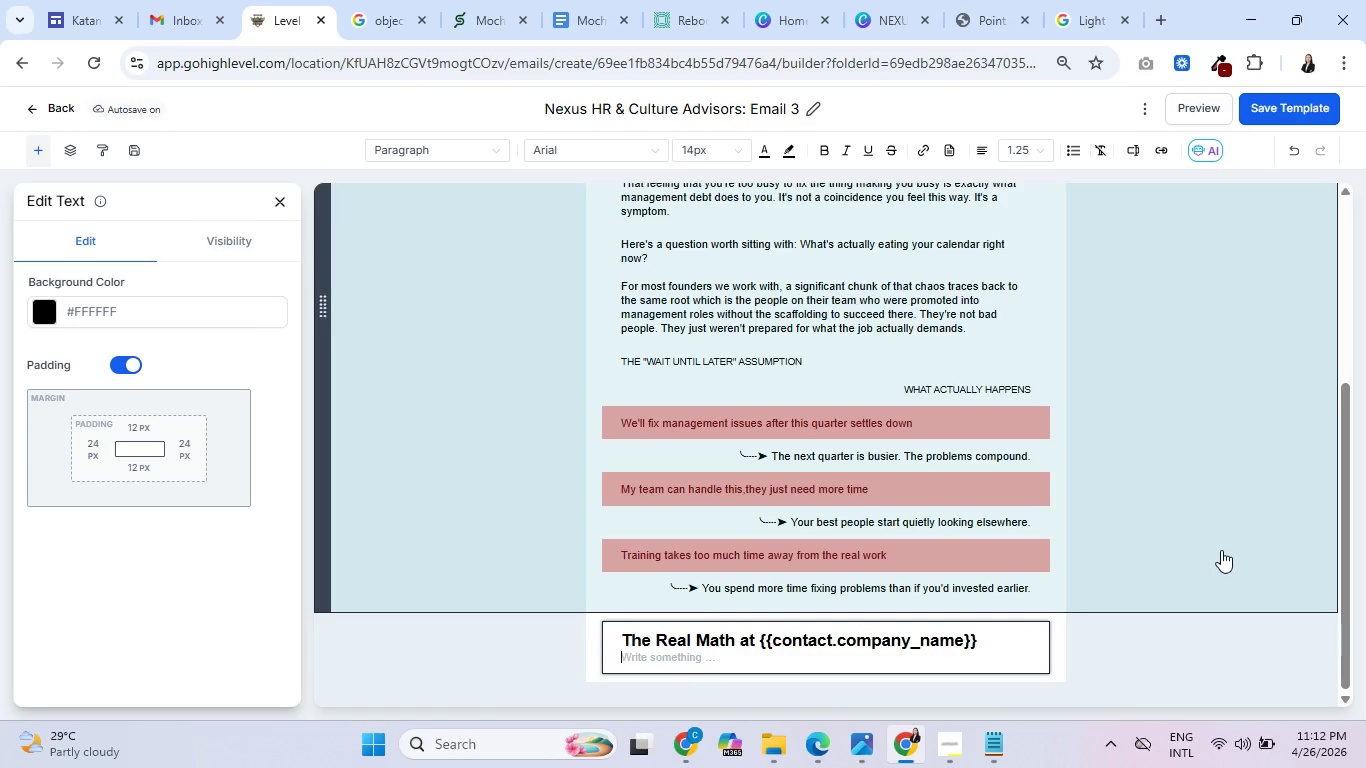 
scroll: coordinate [1239, 512], scroll_direction: down, amount: 4.0
 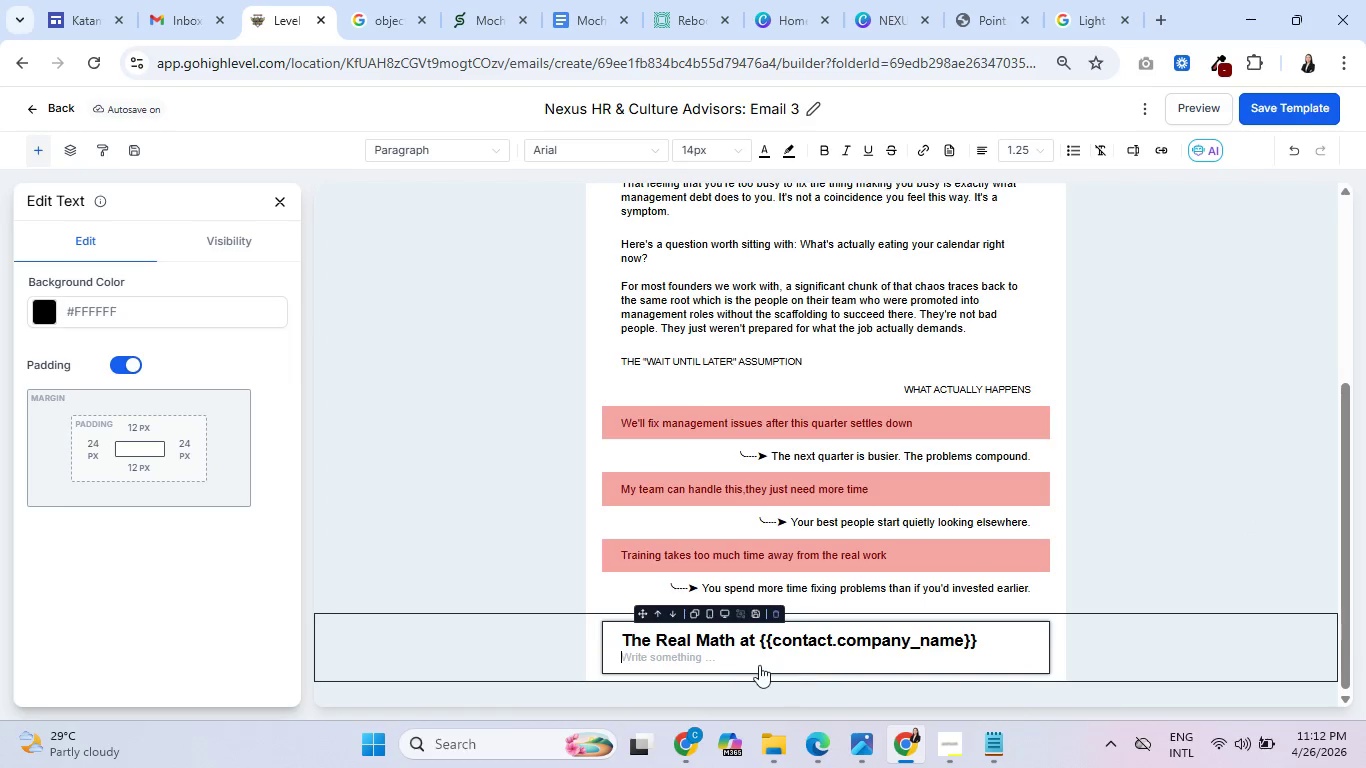 
left_click([728, 657])
 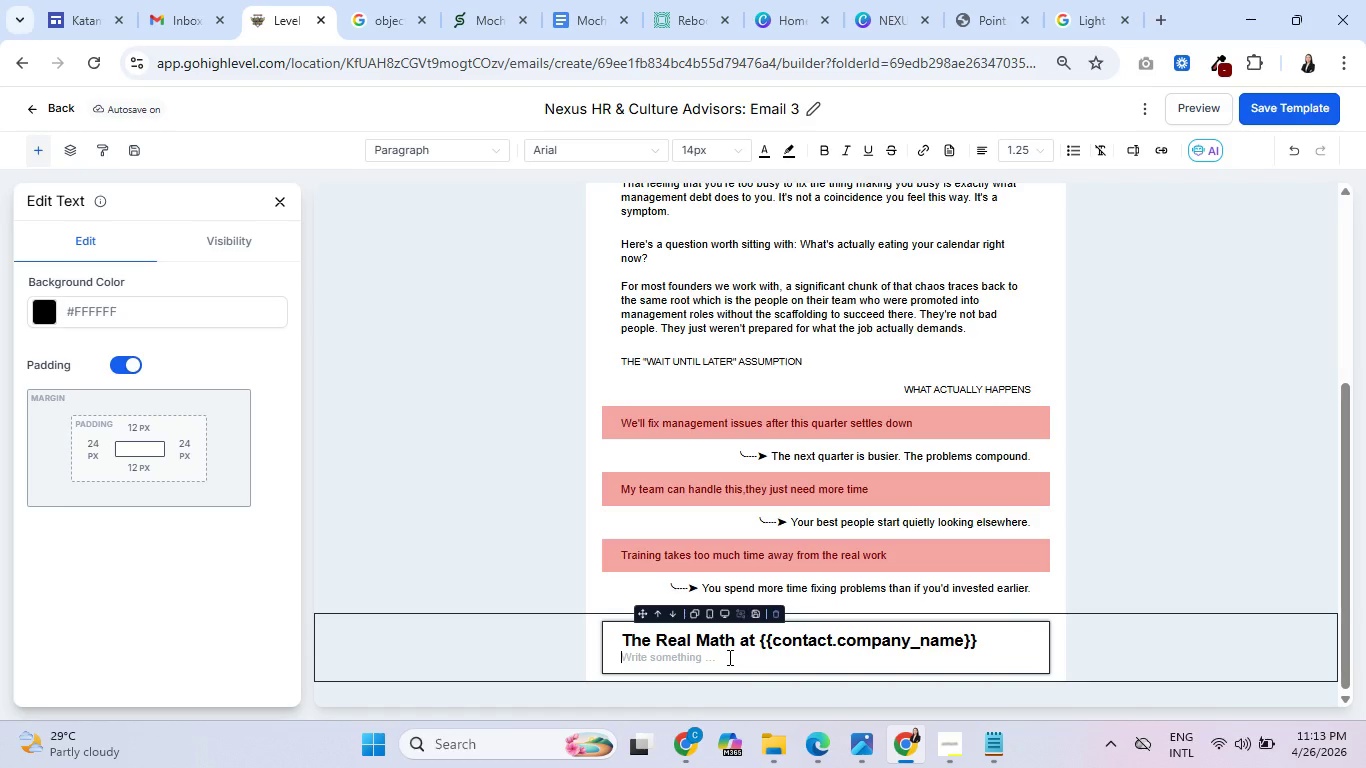 
wait(46.97)
 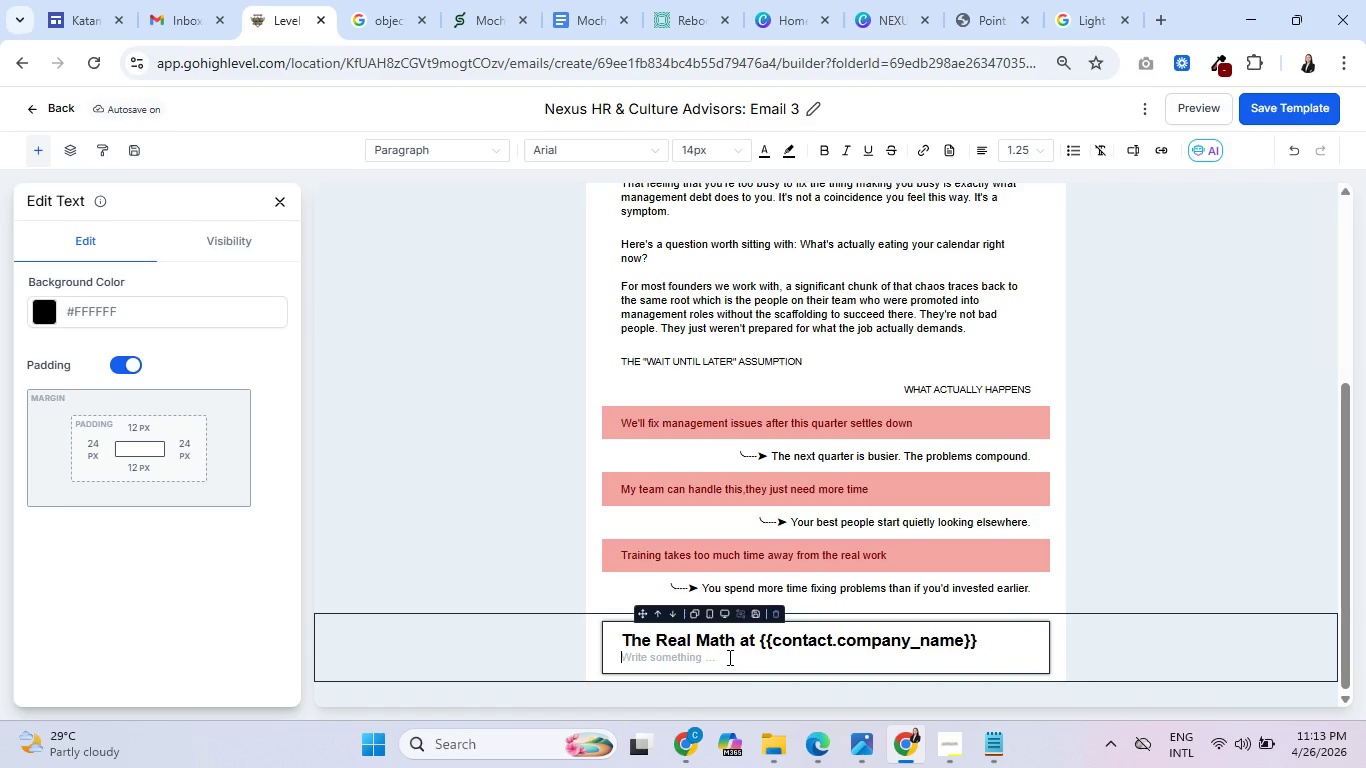 
type(Avg hu)
key(Backspace)
type(our)
 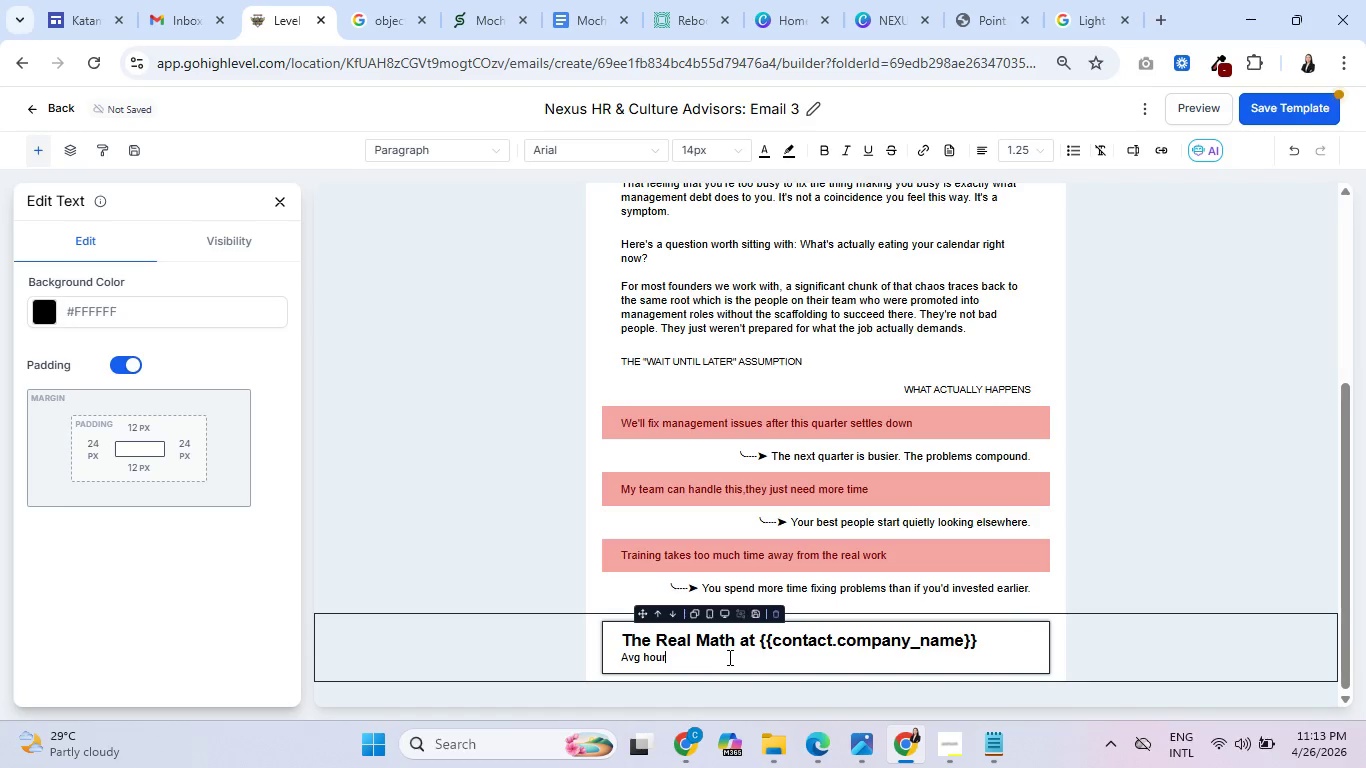 
wait(6.2)
 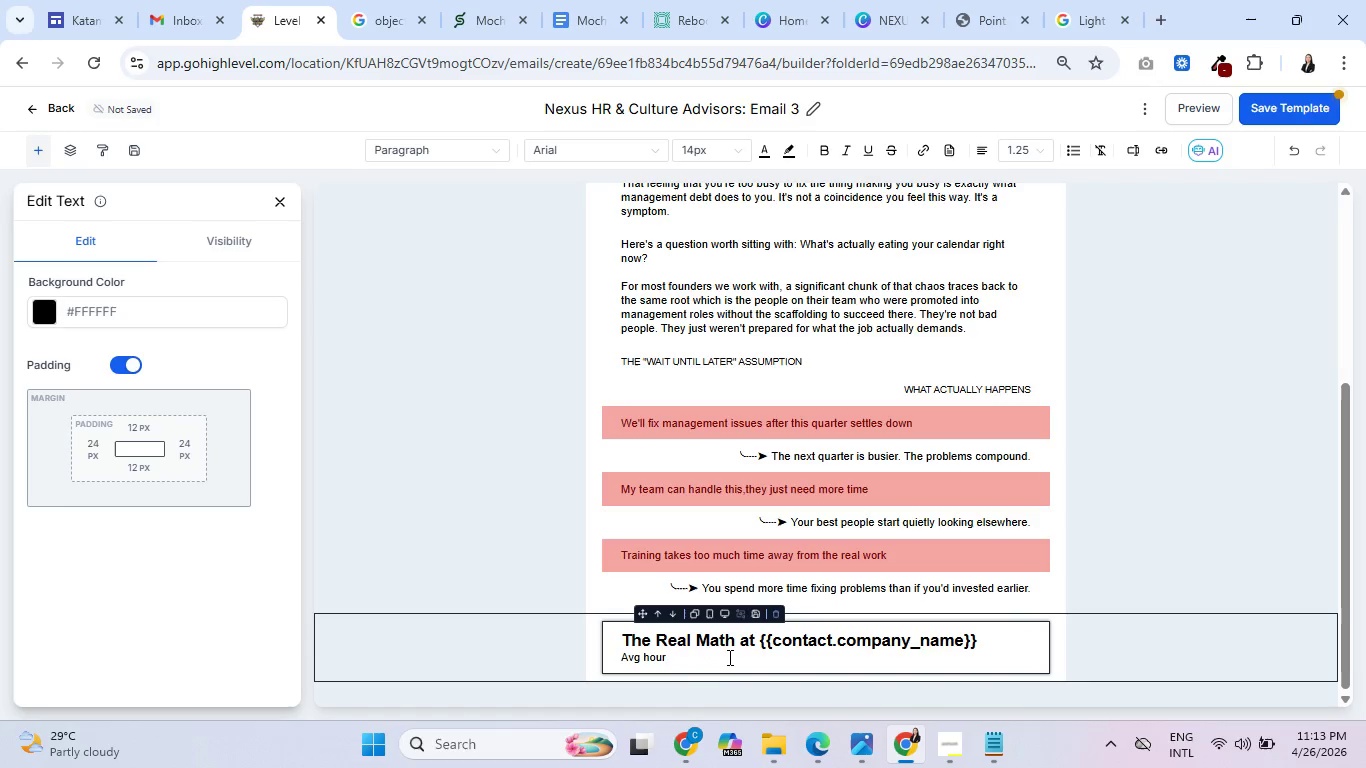 
type(s/week)
 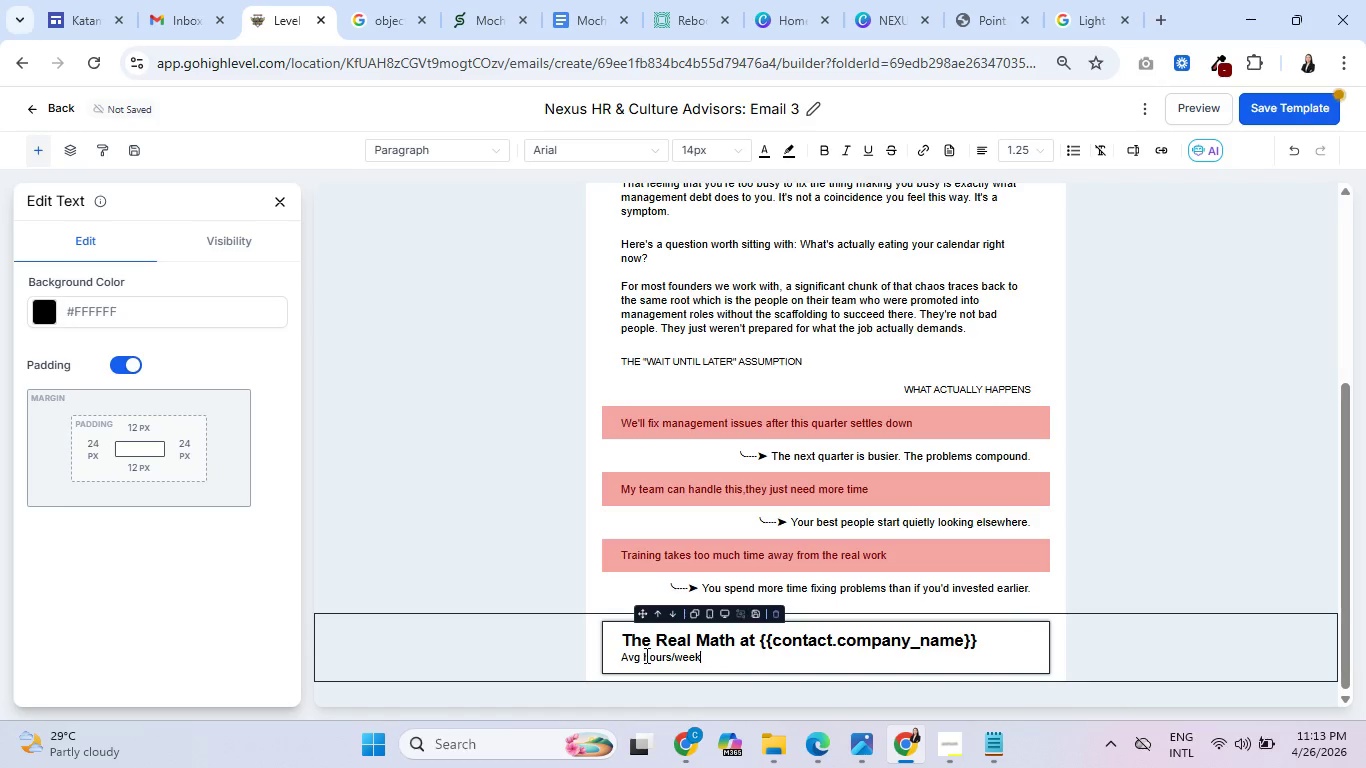 
left_click([639, 657])
 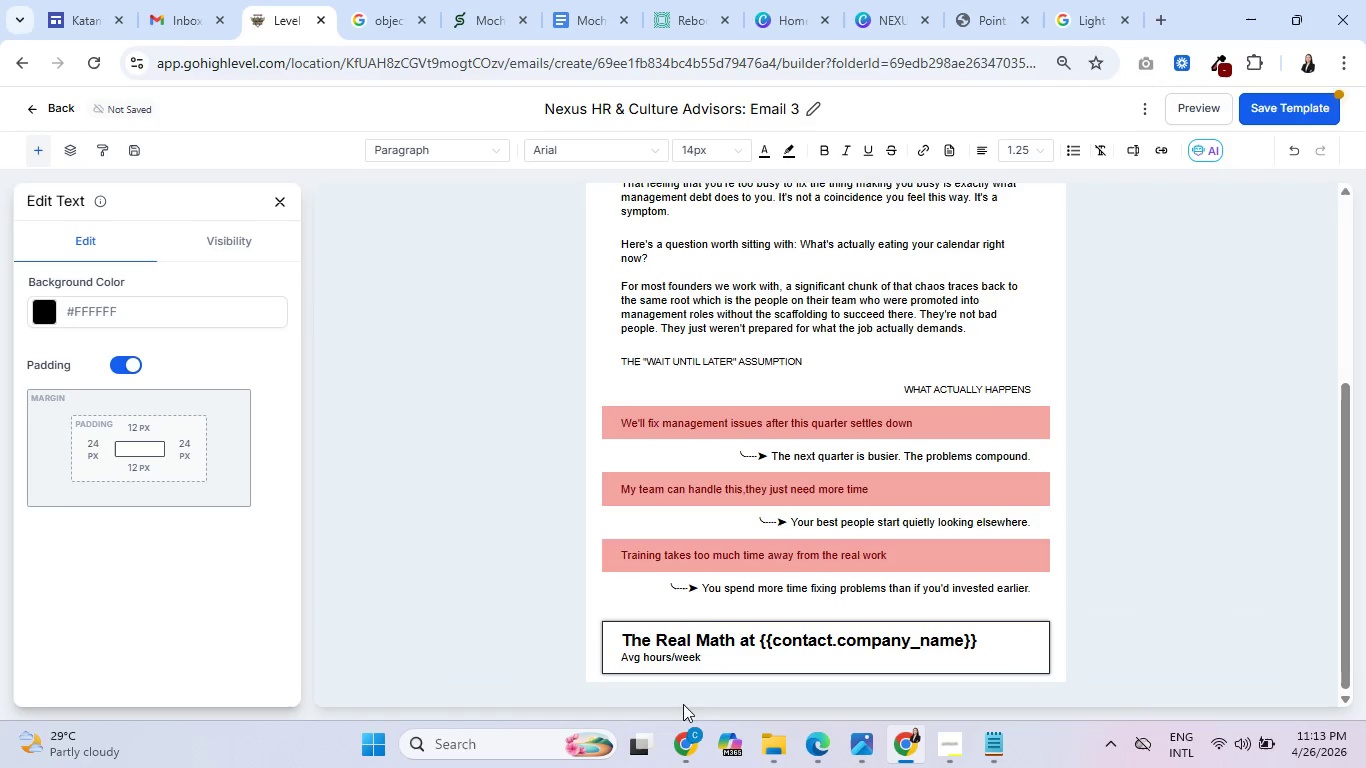 
key(Period)
 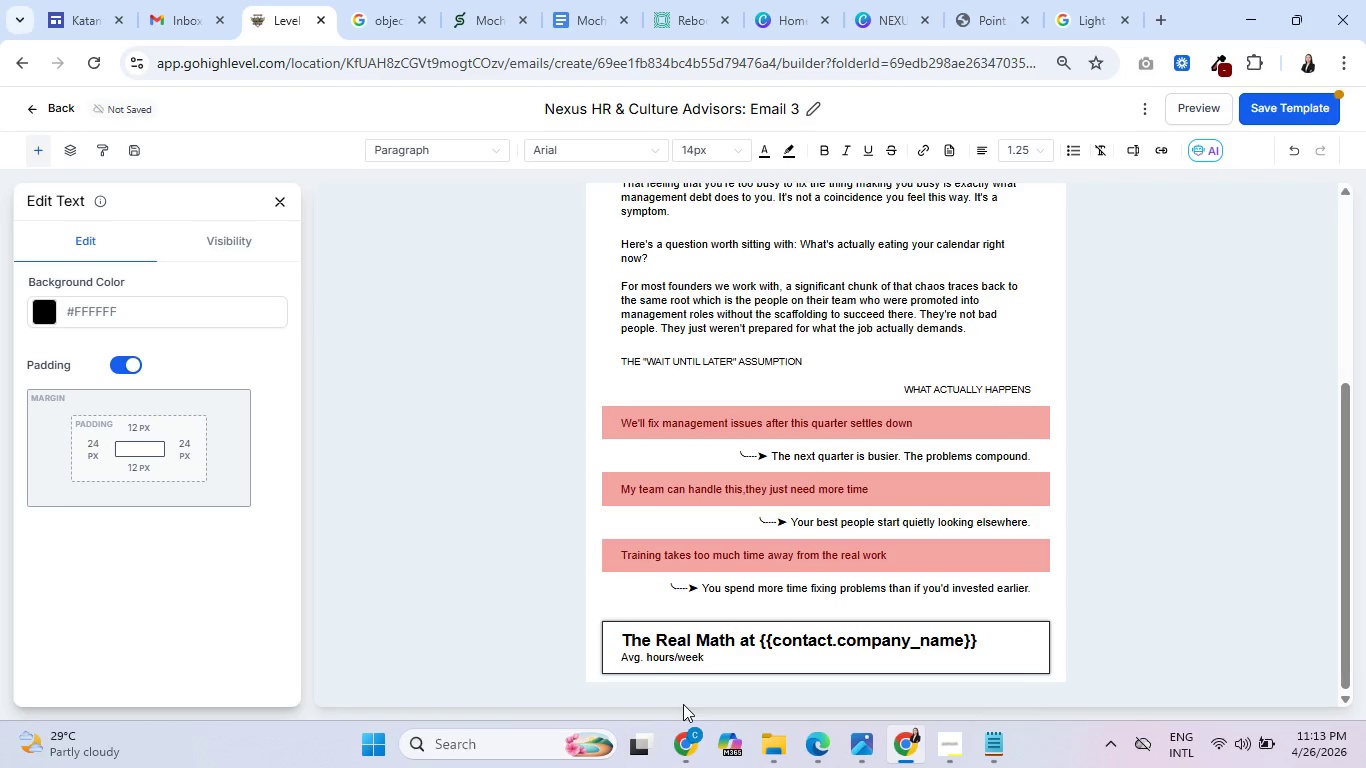 
wait(11.03)
 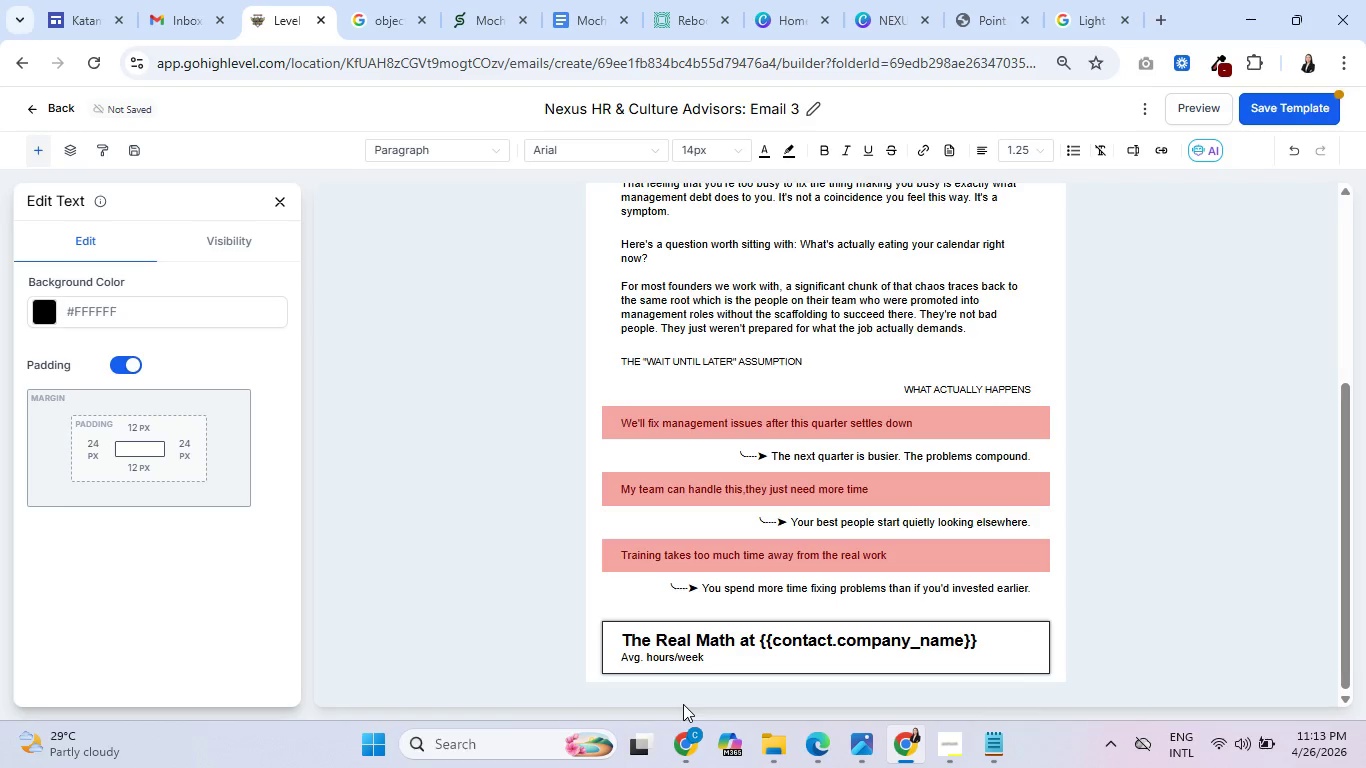 
left_click([622, 659])
 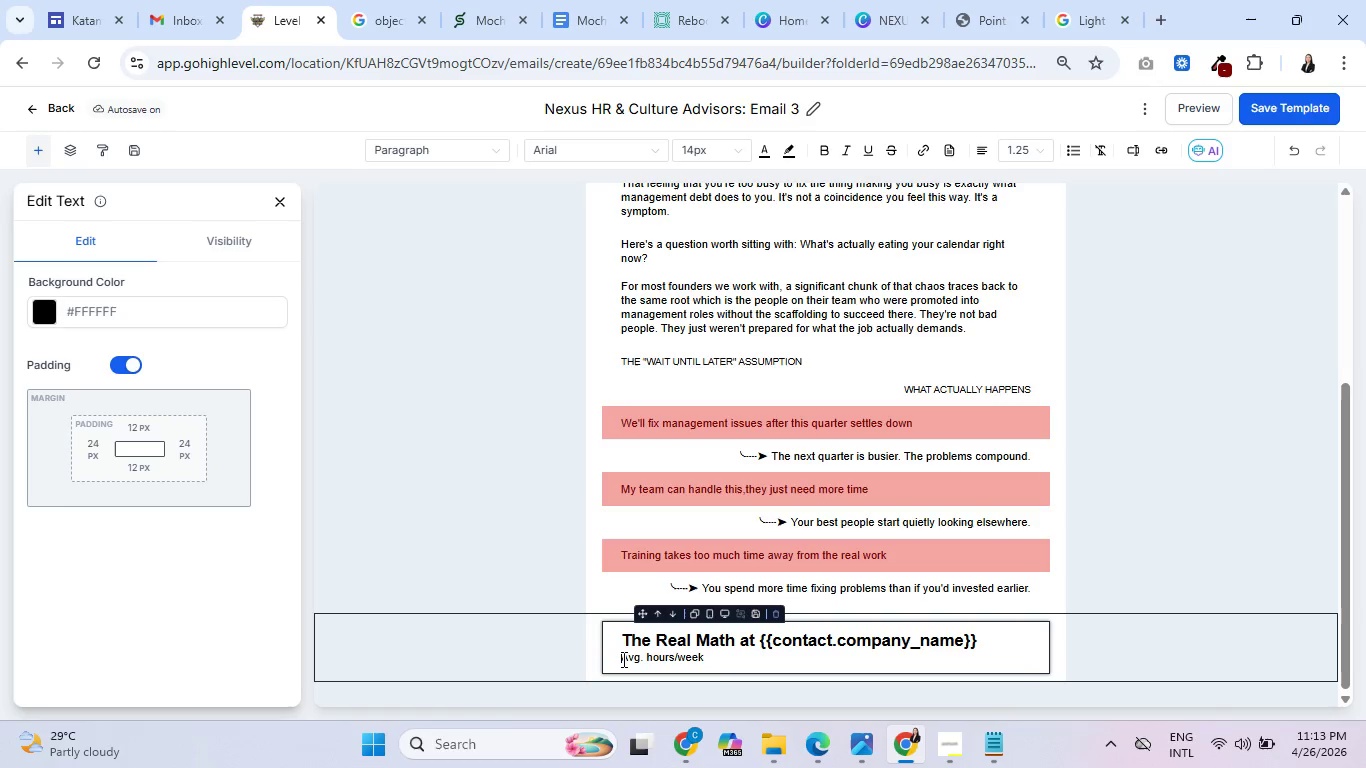 
key(Enter)
 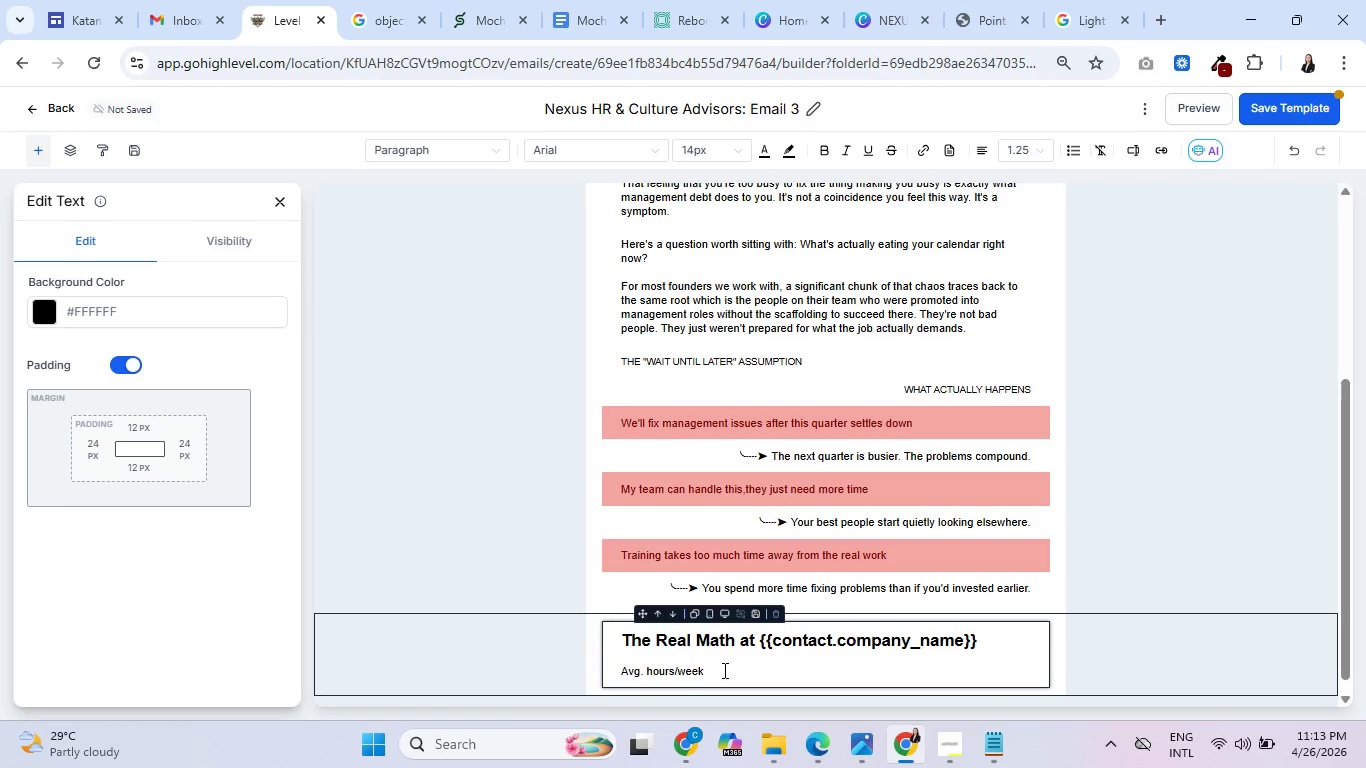 
key(Space)
 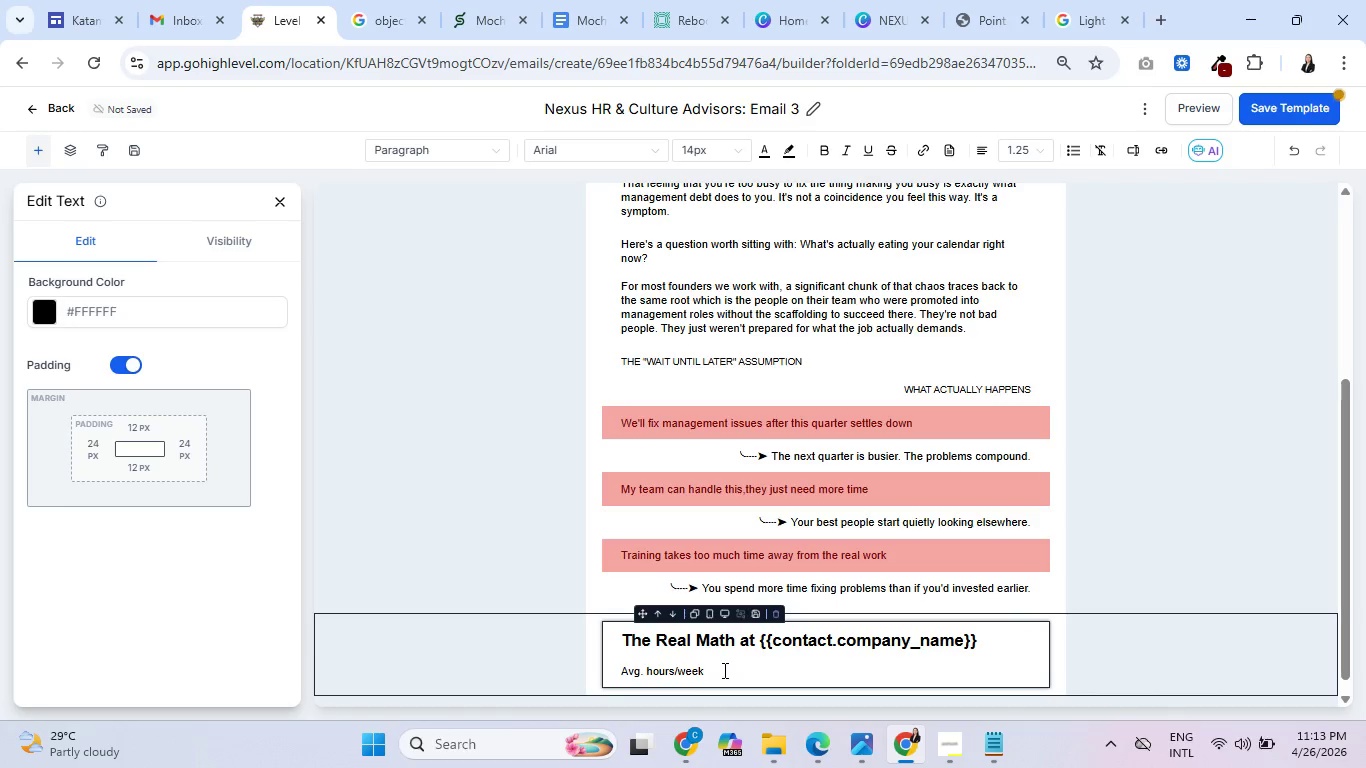 
wait(7.66)
 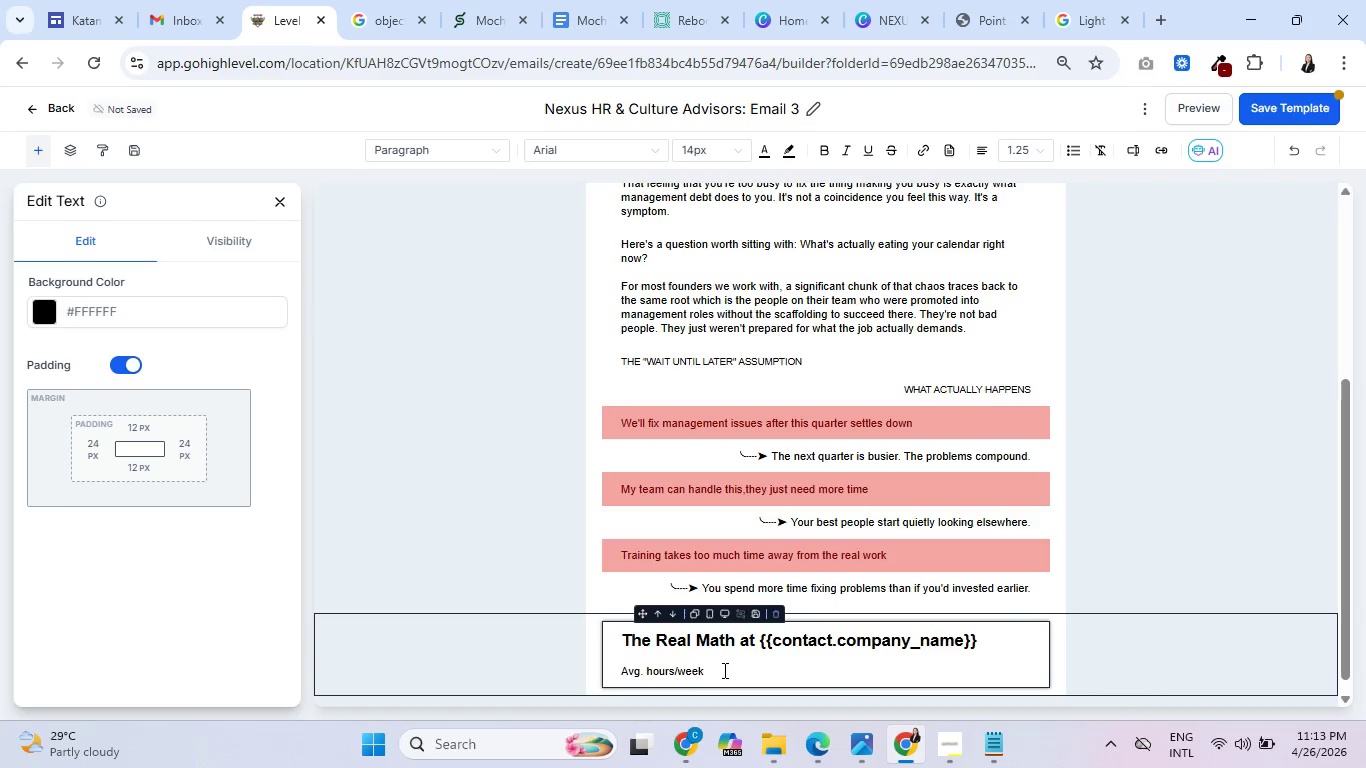 
type(you spend on management escalations)
 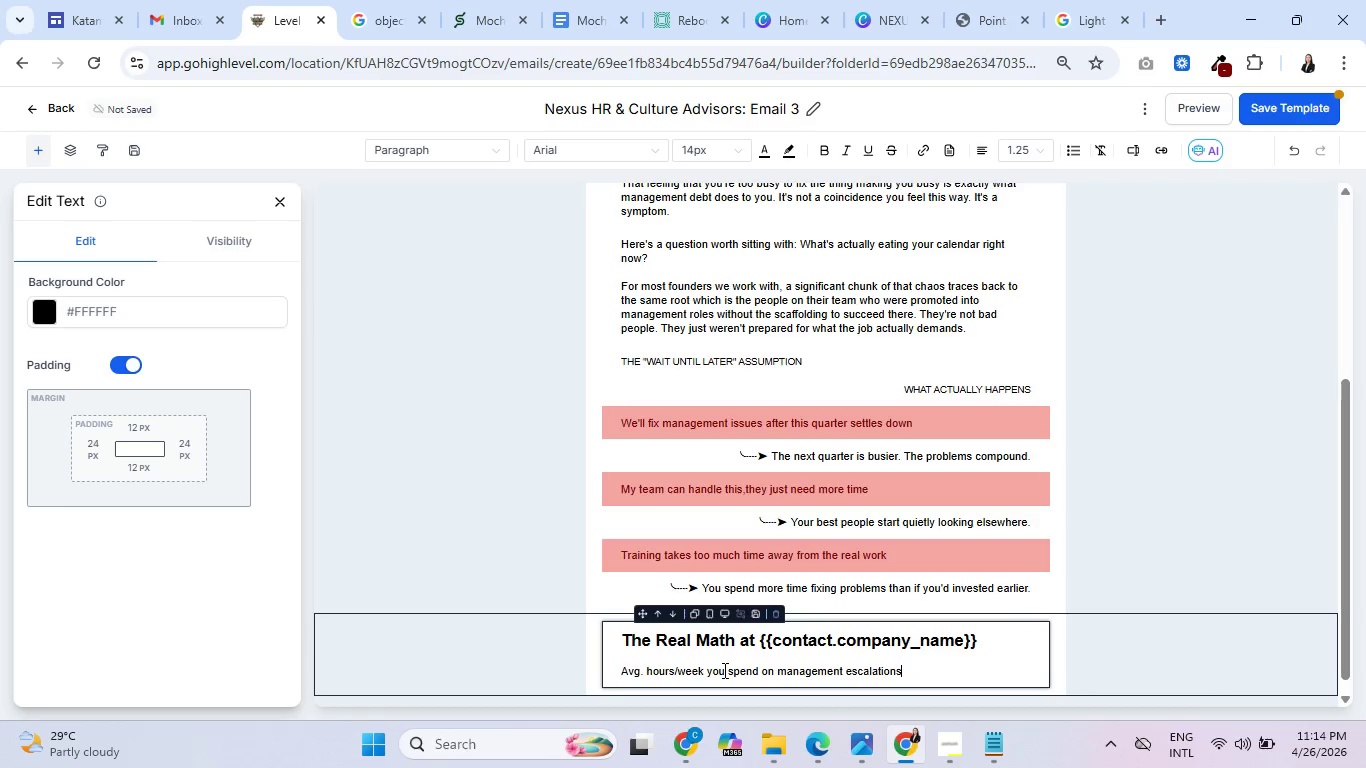 
key(Tab)
 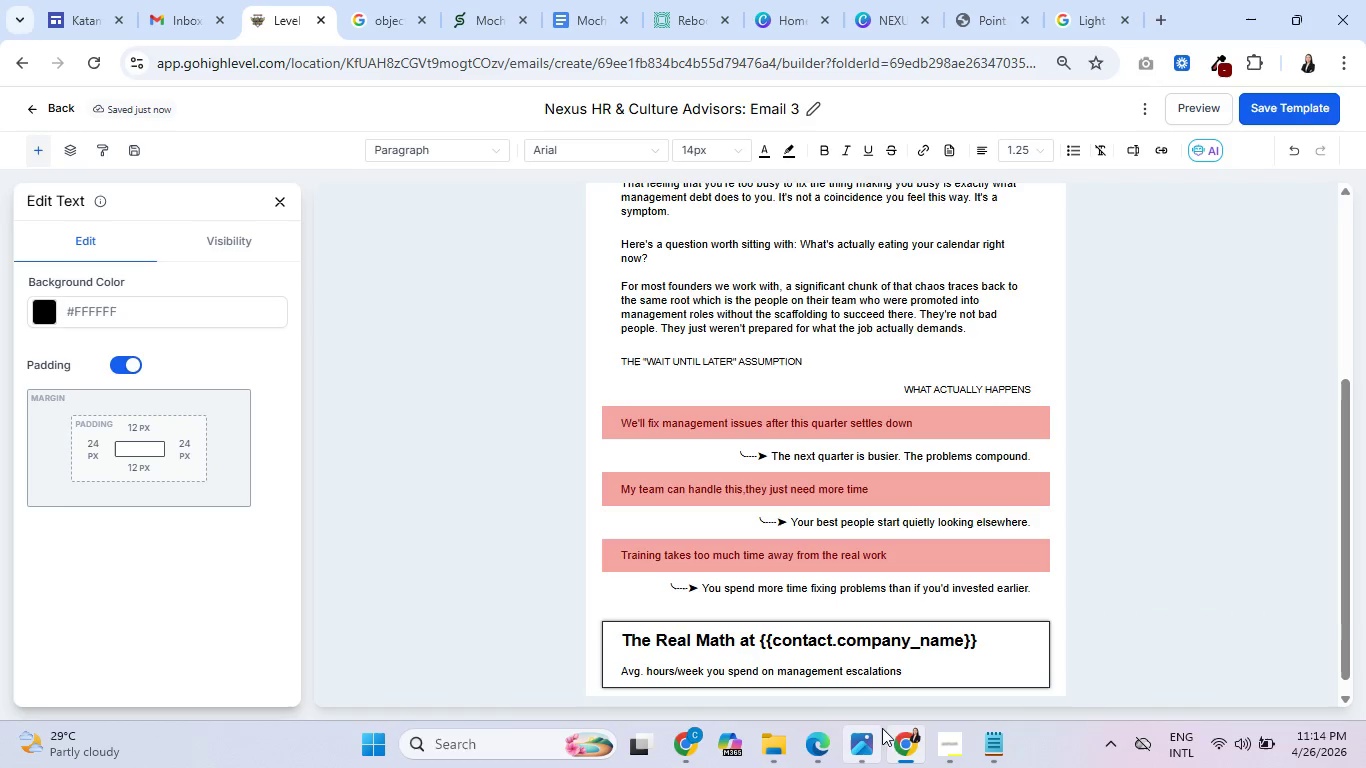 
left_click([923, 673])
 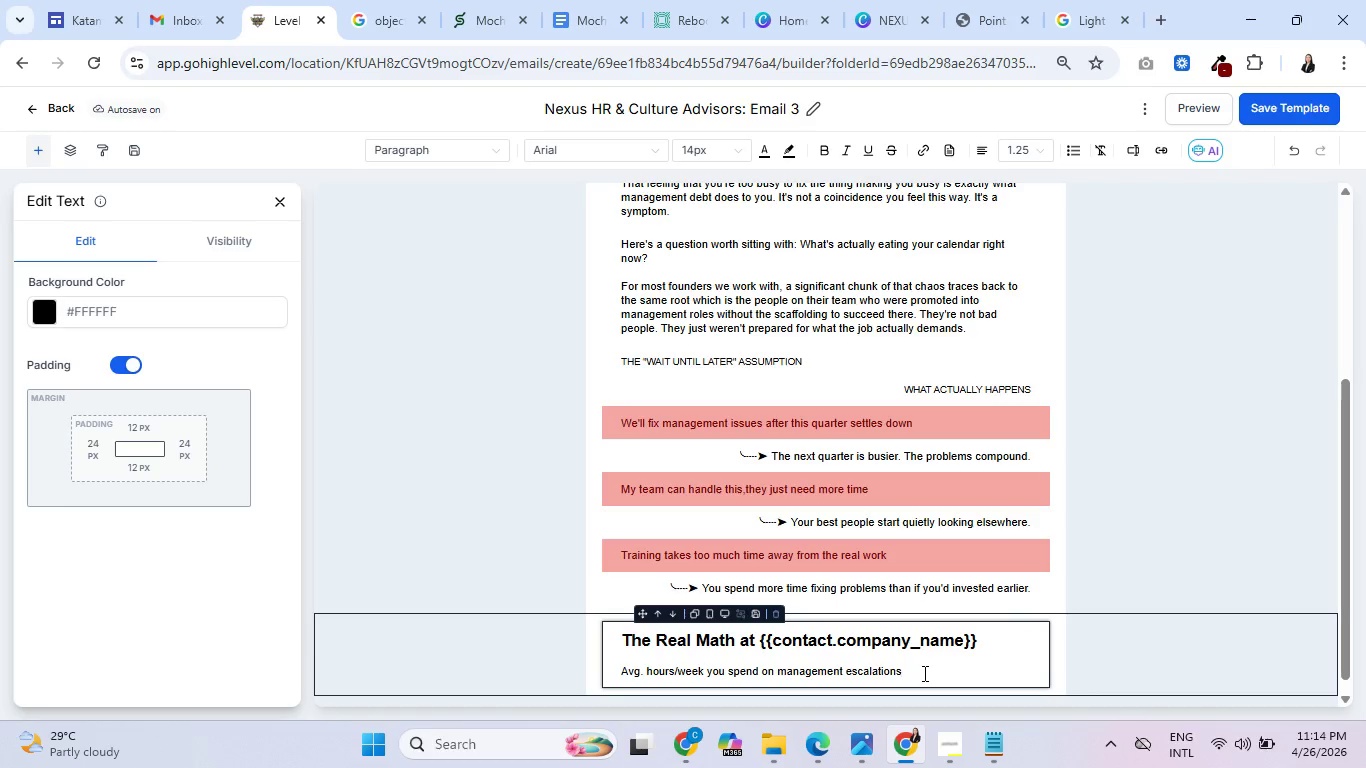 
wait(20.23)
 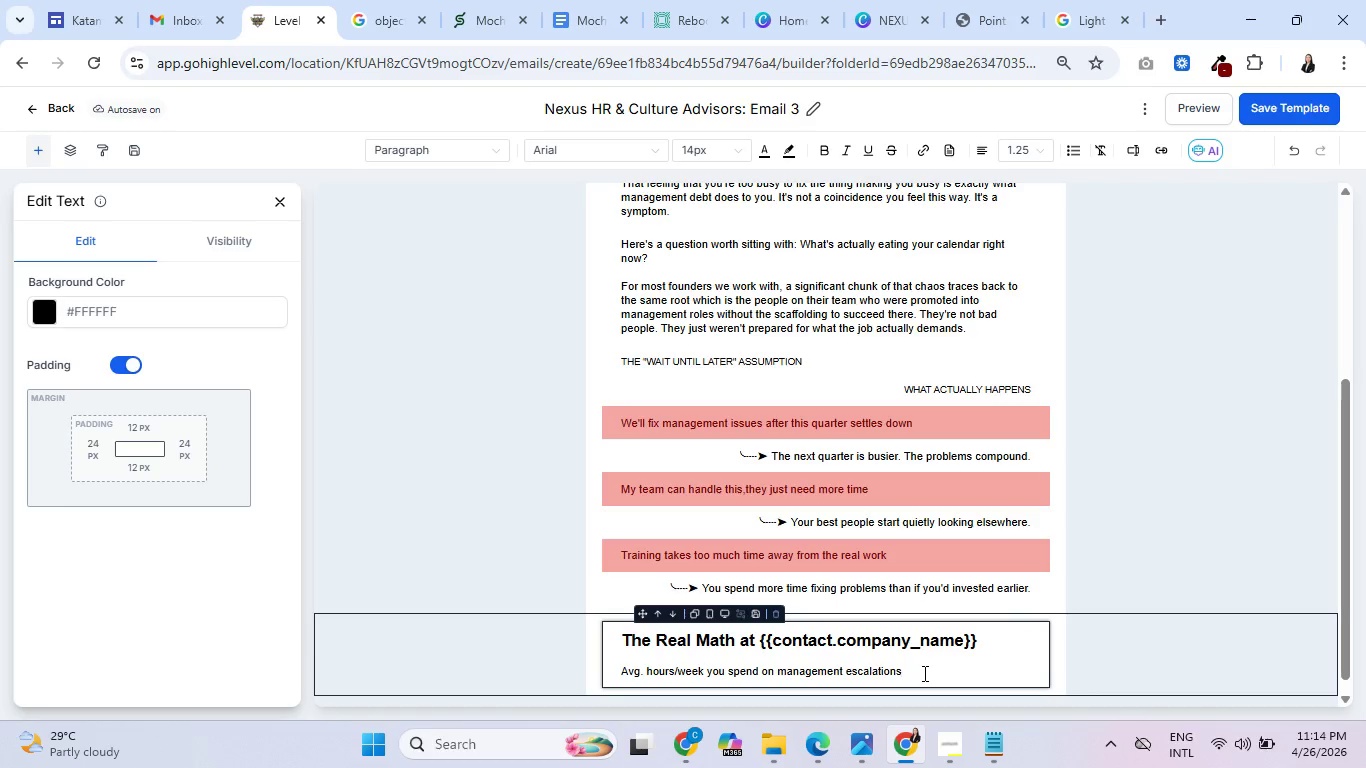 
left_click([292, 197])
 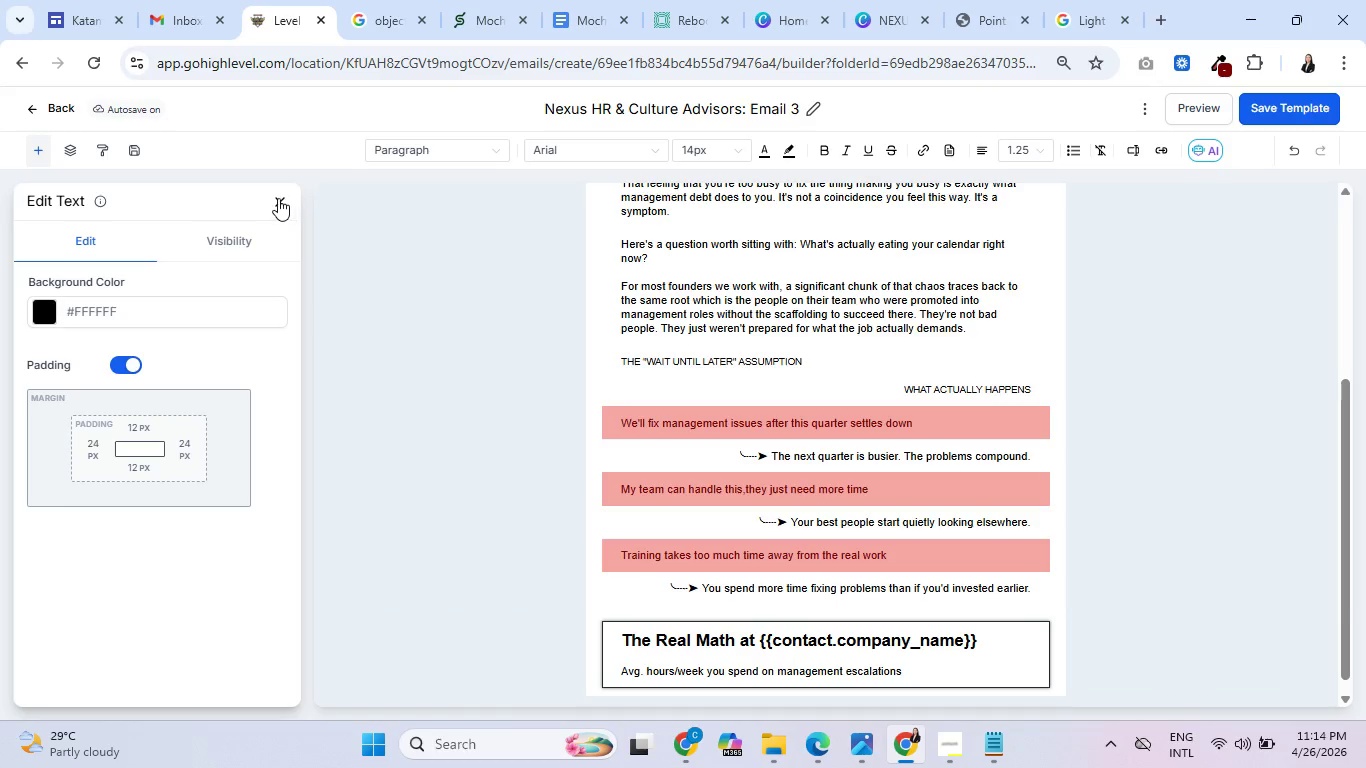 
left_click([278, 198])
 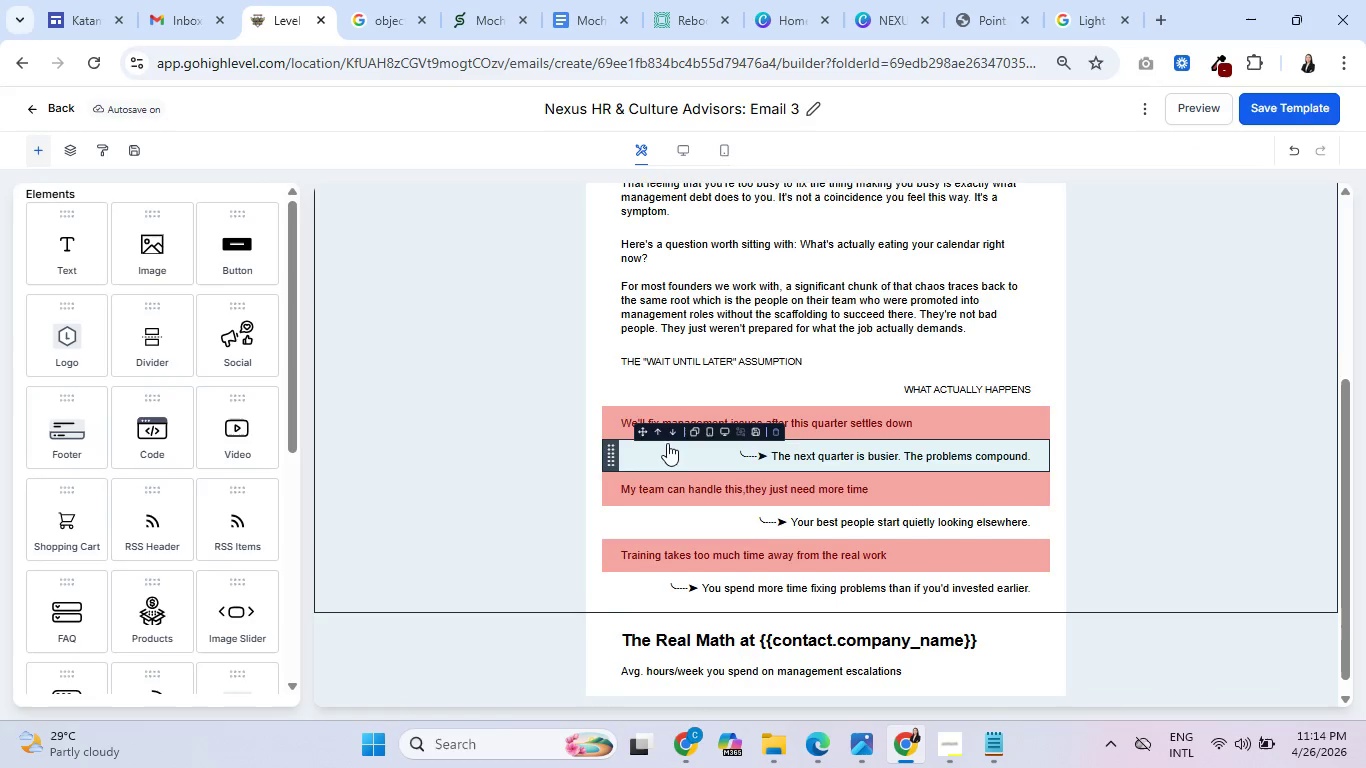 
scroll: coordinate [669, 445], scroll_direction: down, amount: 5.0
 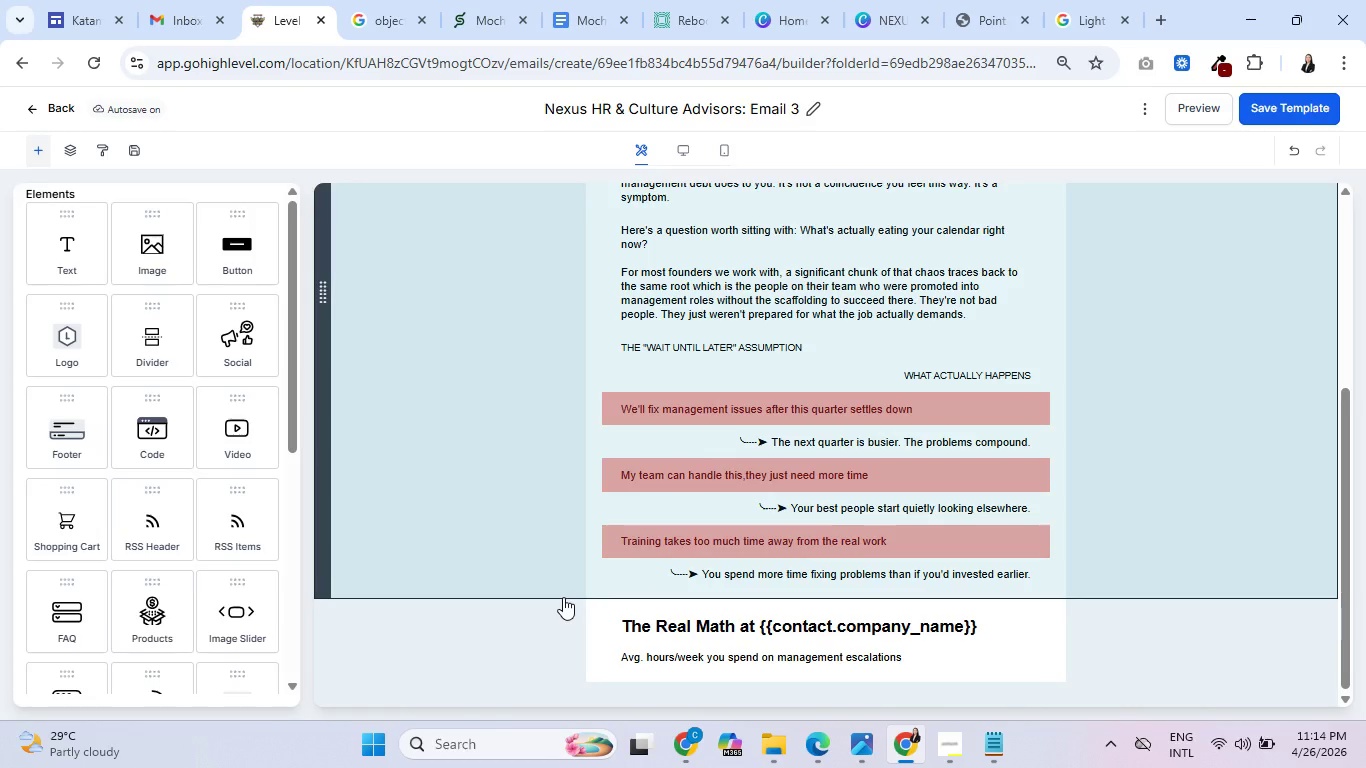 
wait(18.88)
 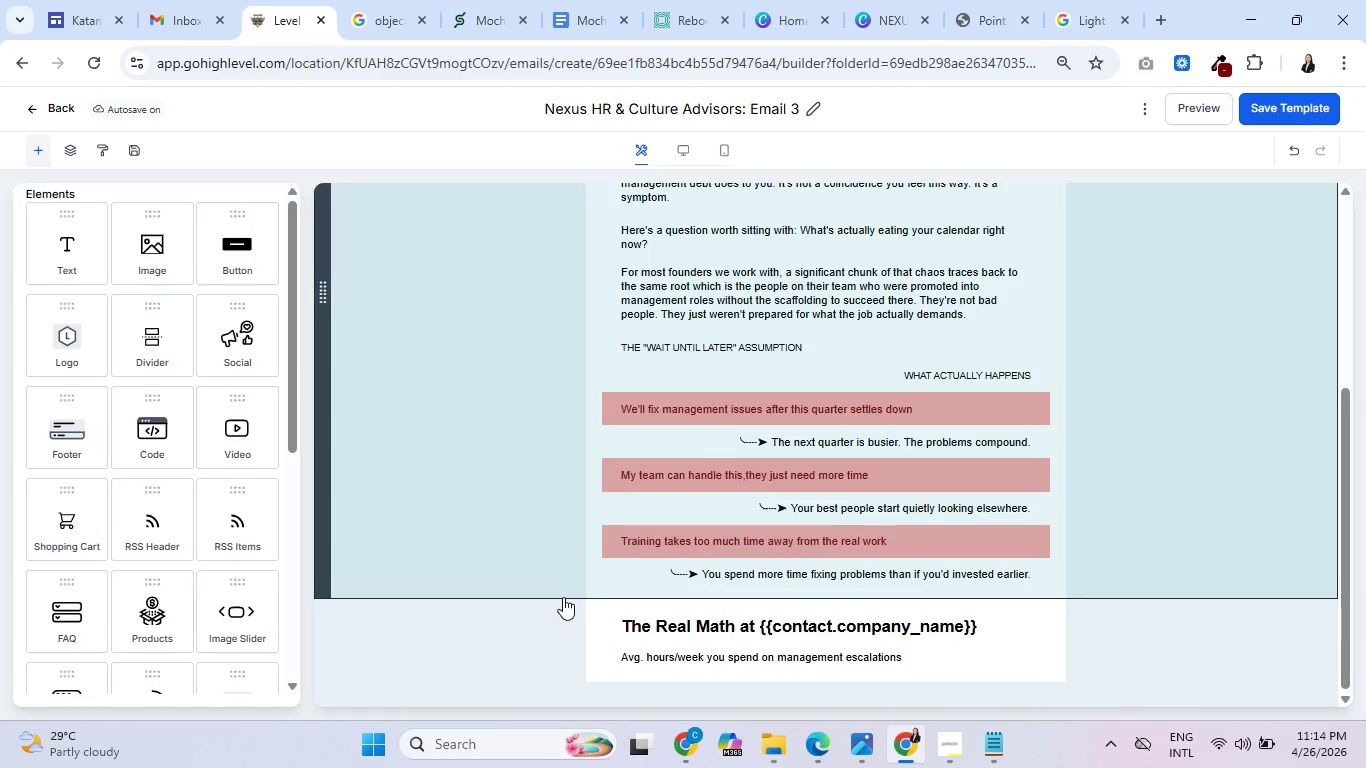 
left_click([919, 663])
 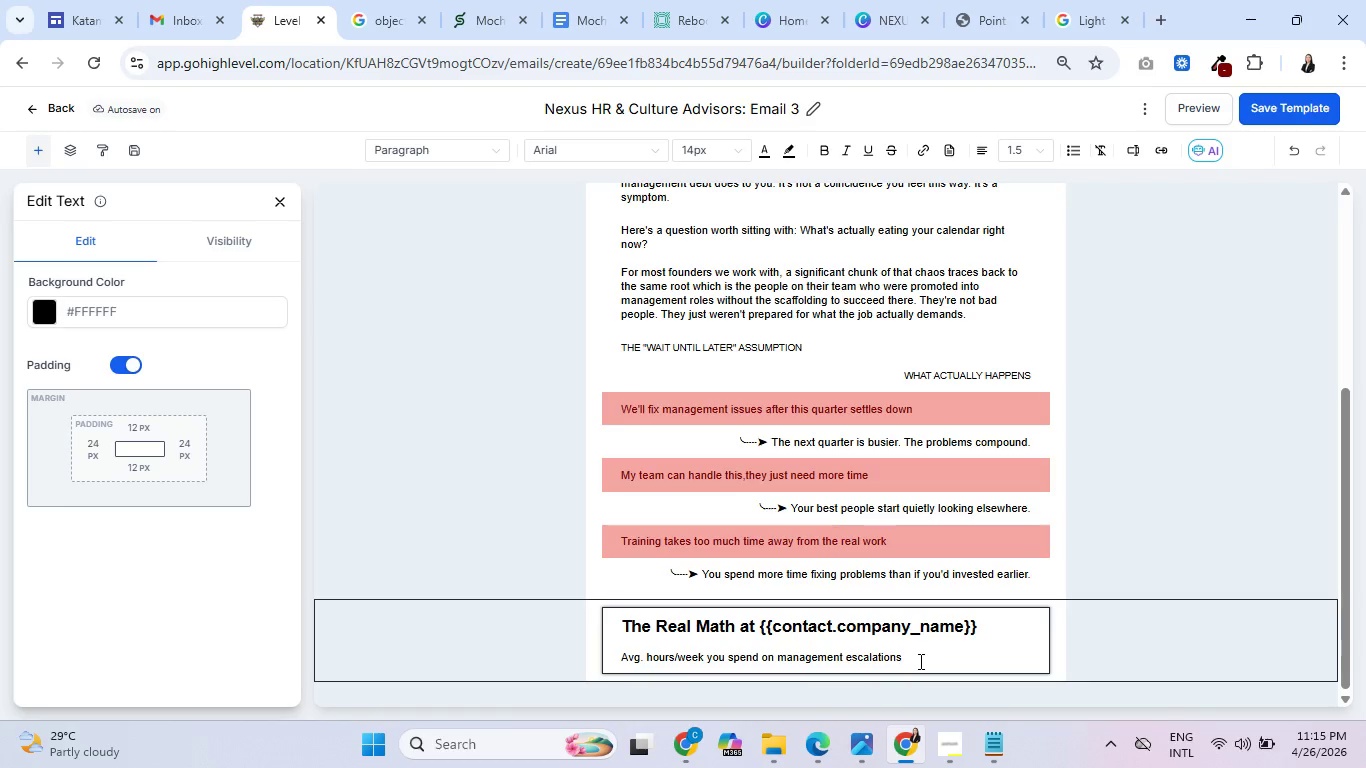 
key(Tab)
 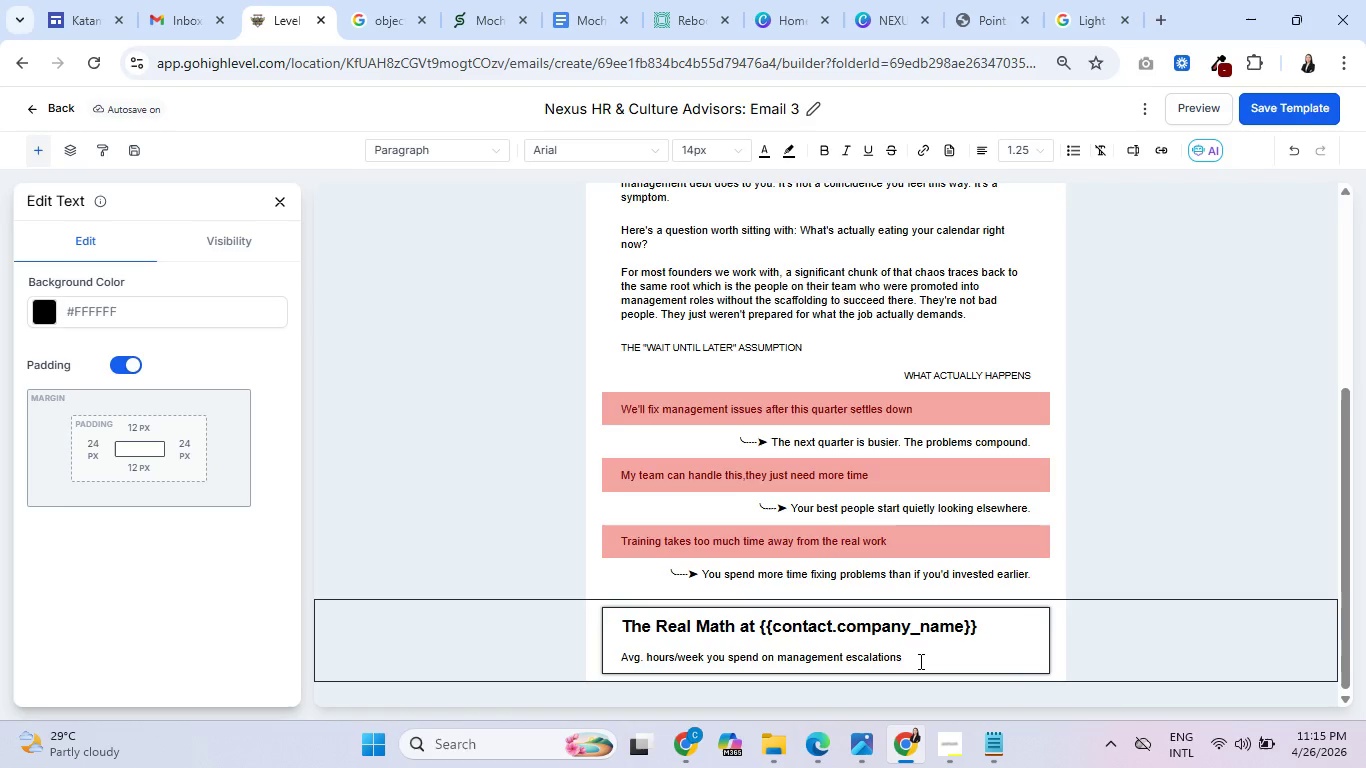 
left_click([919, 661])
 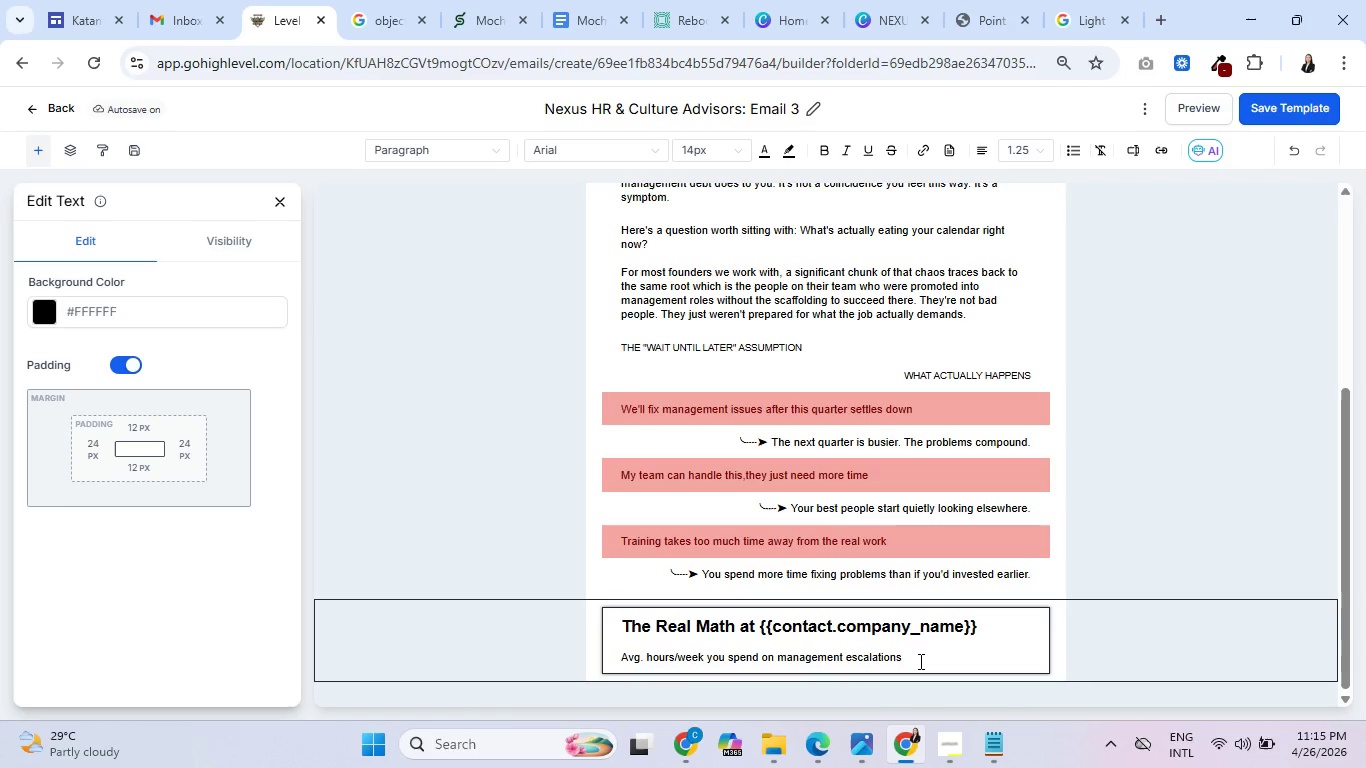 
hold_key(key=Space, duration=1.08)
 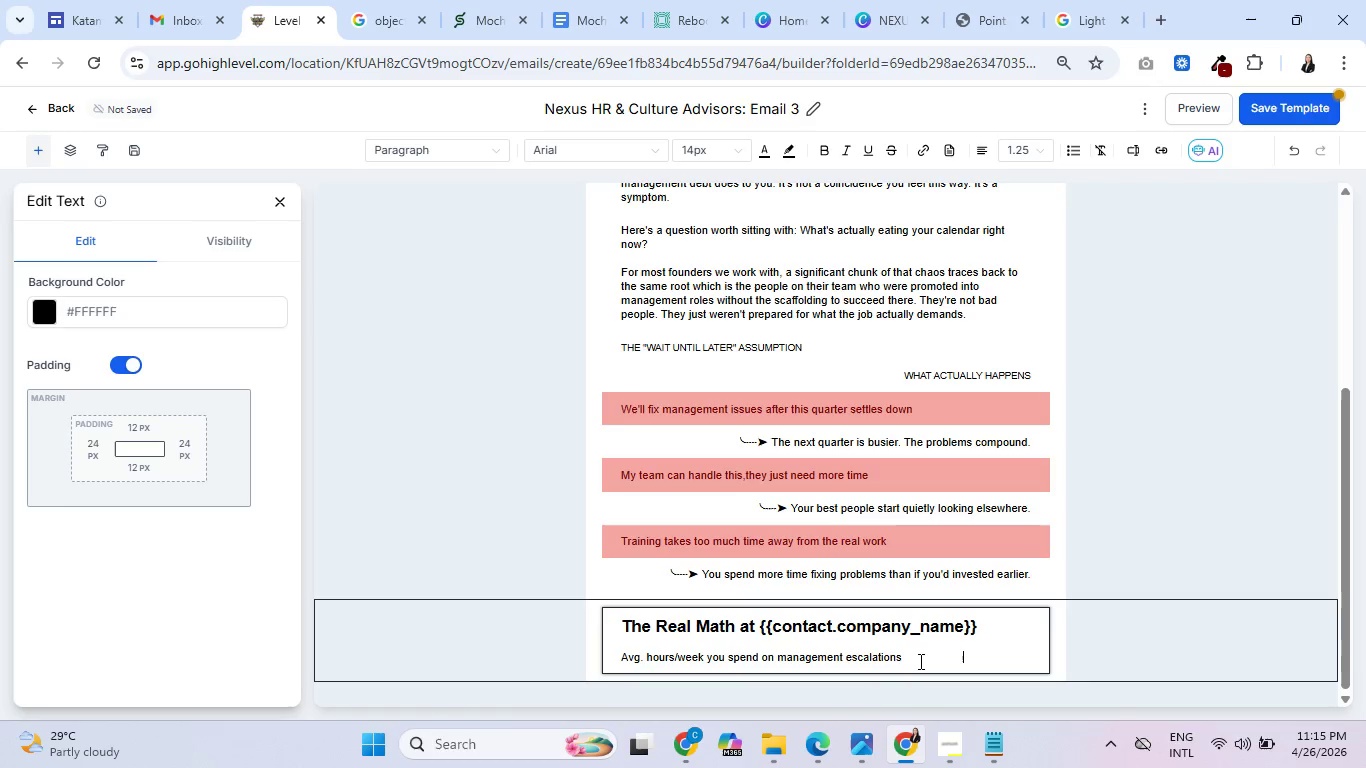 
type(4-6 hours)
 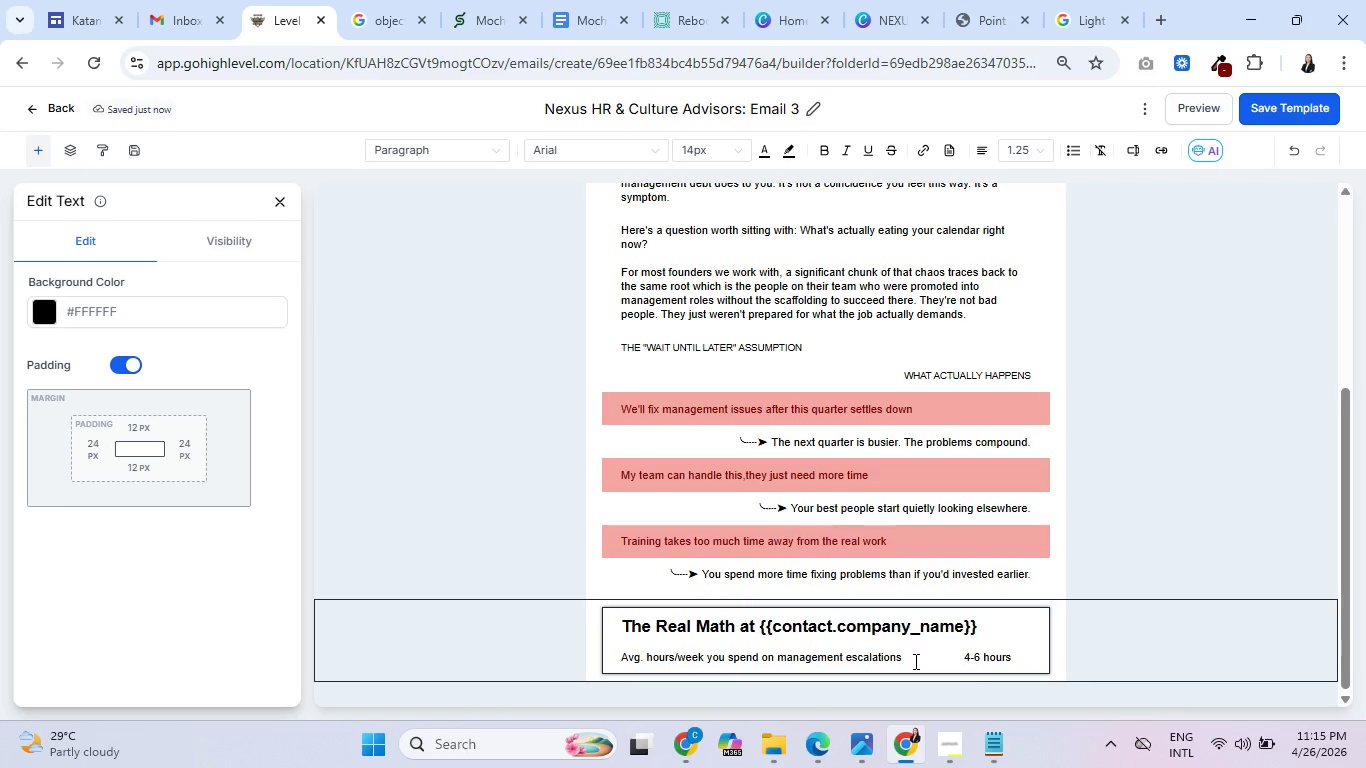 
wait(17.12)
 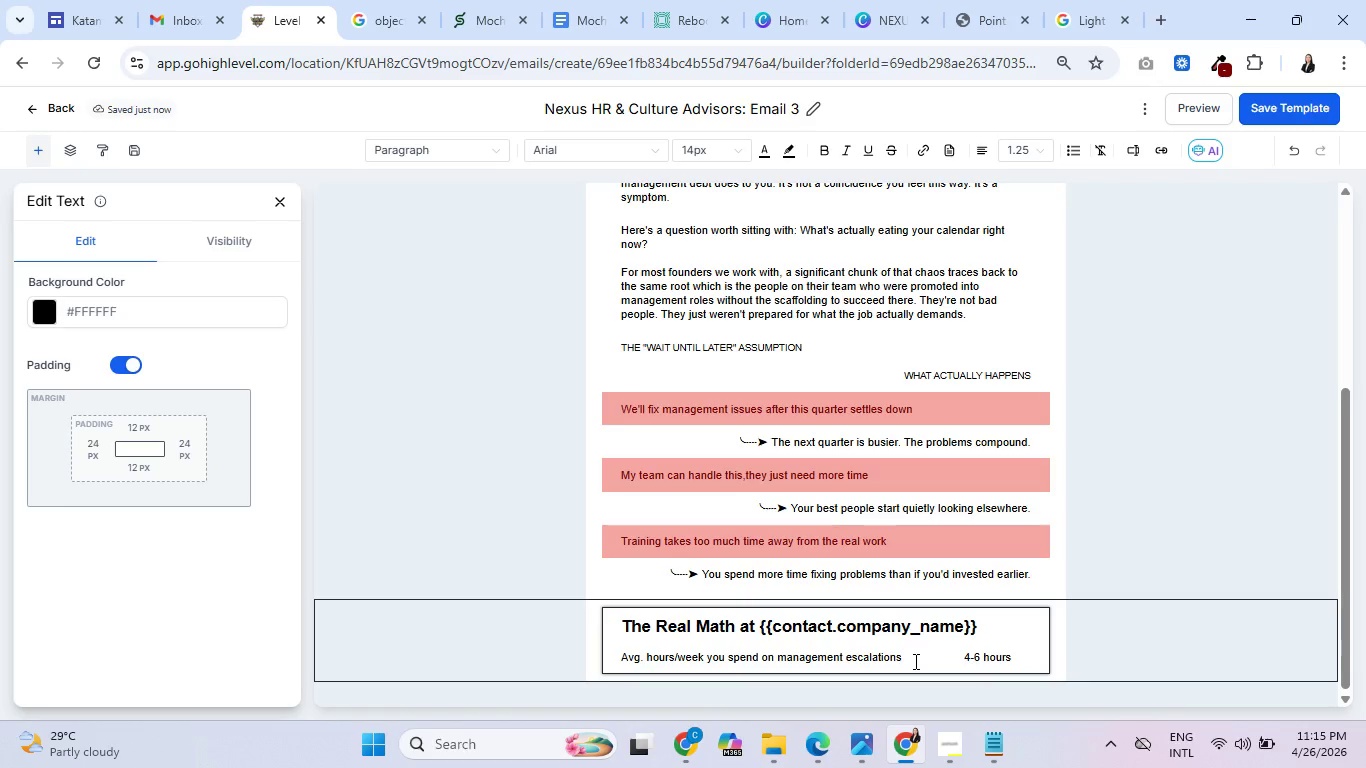 
left_click([963, 662])
 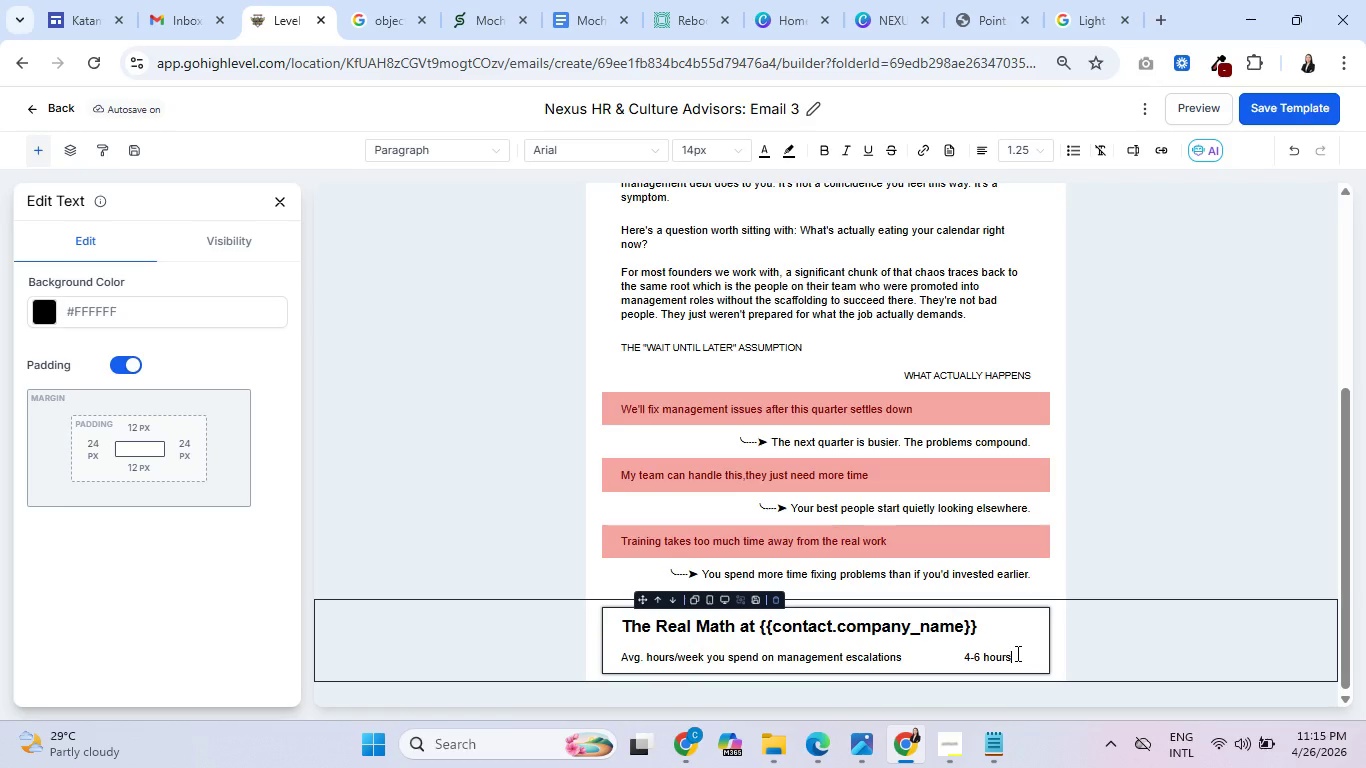 
key(Enter)
 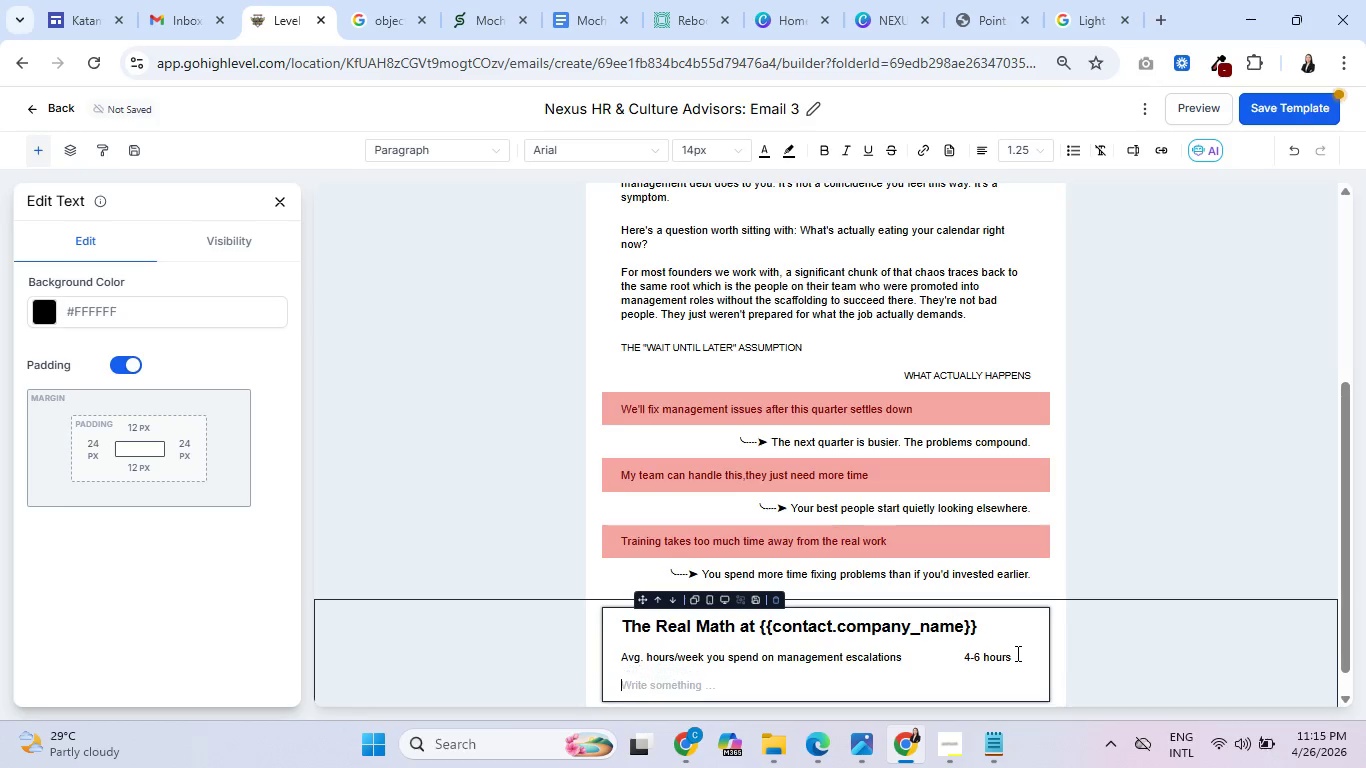 
key(Enter)
 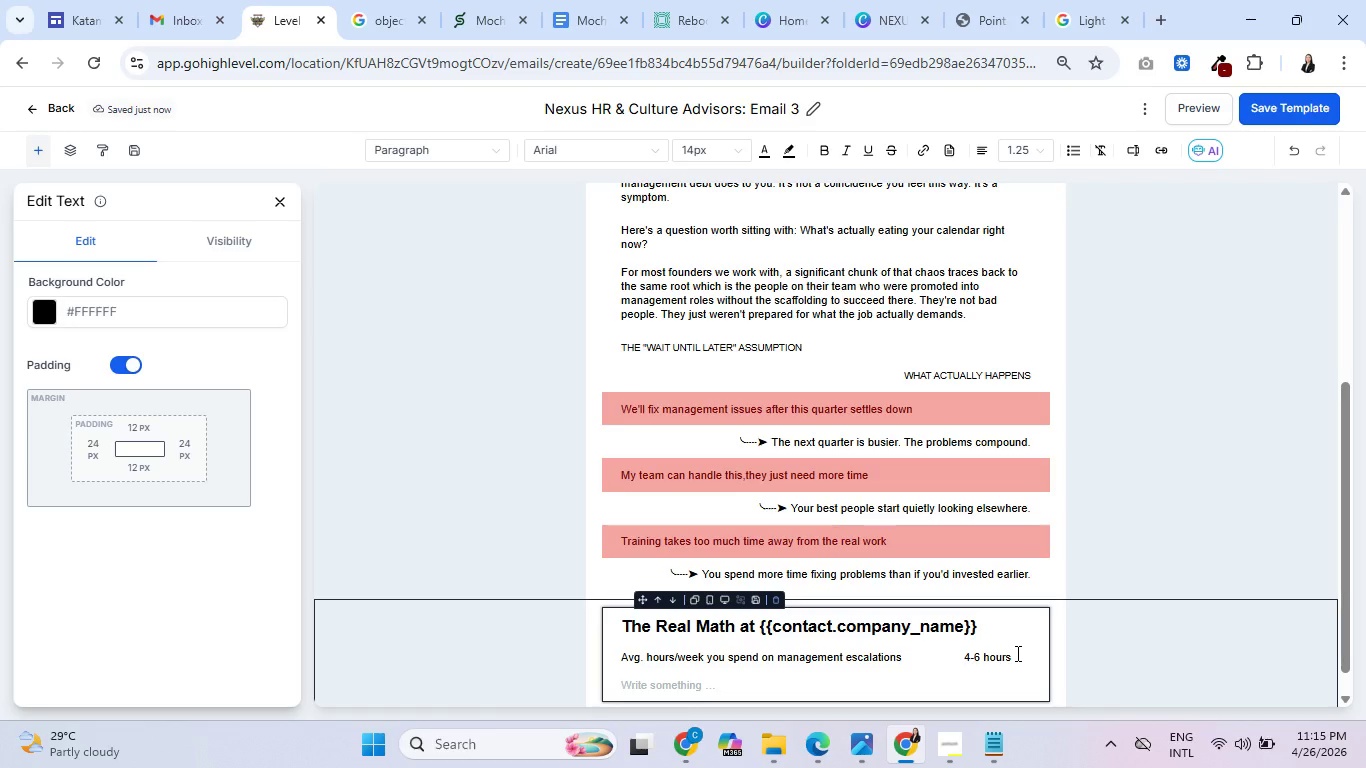 
wait(16.5)
 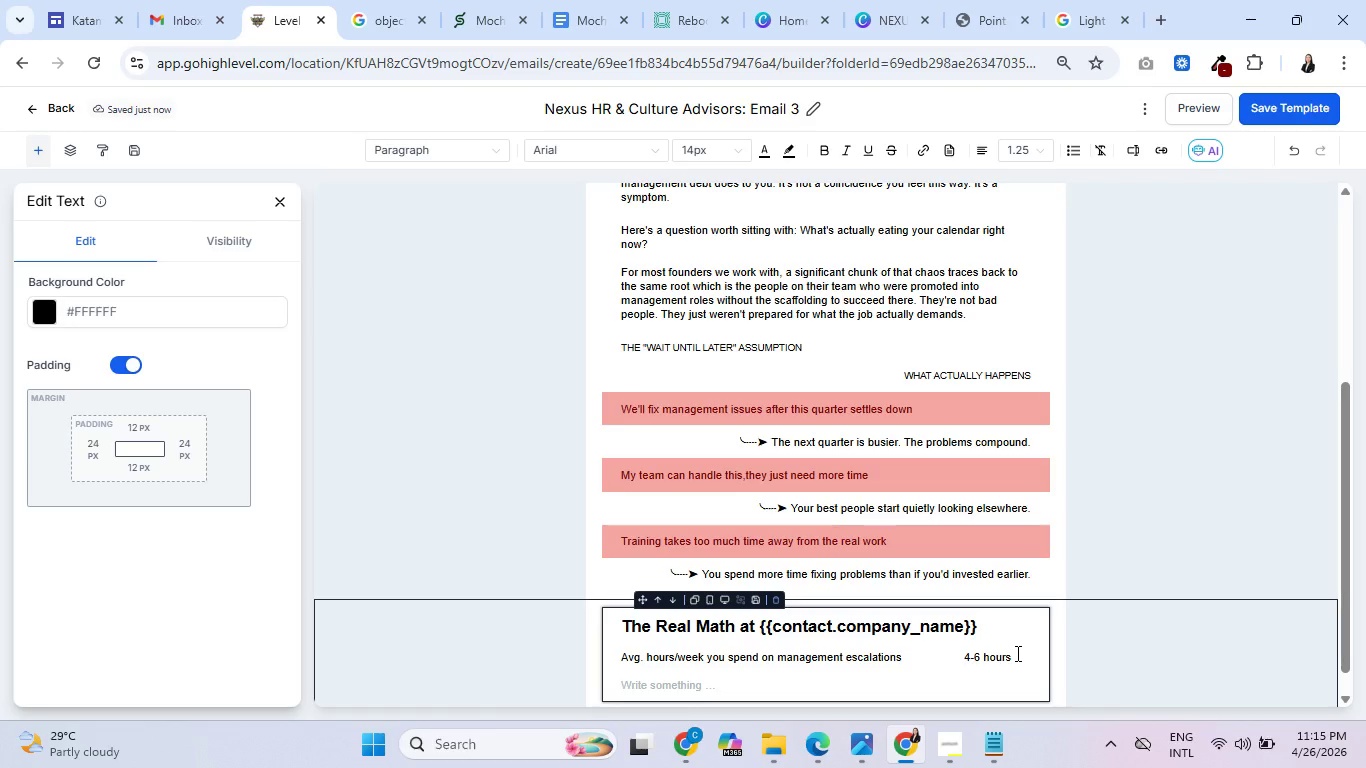 
key(Control+ControlLeft)
 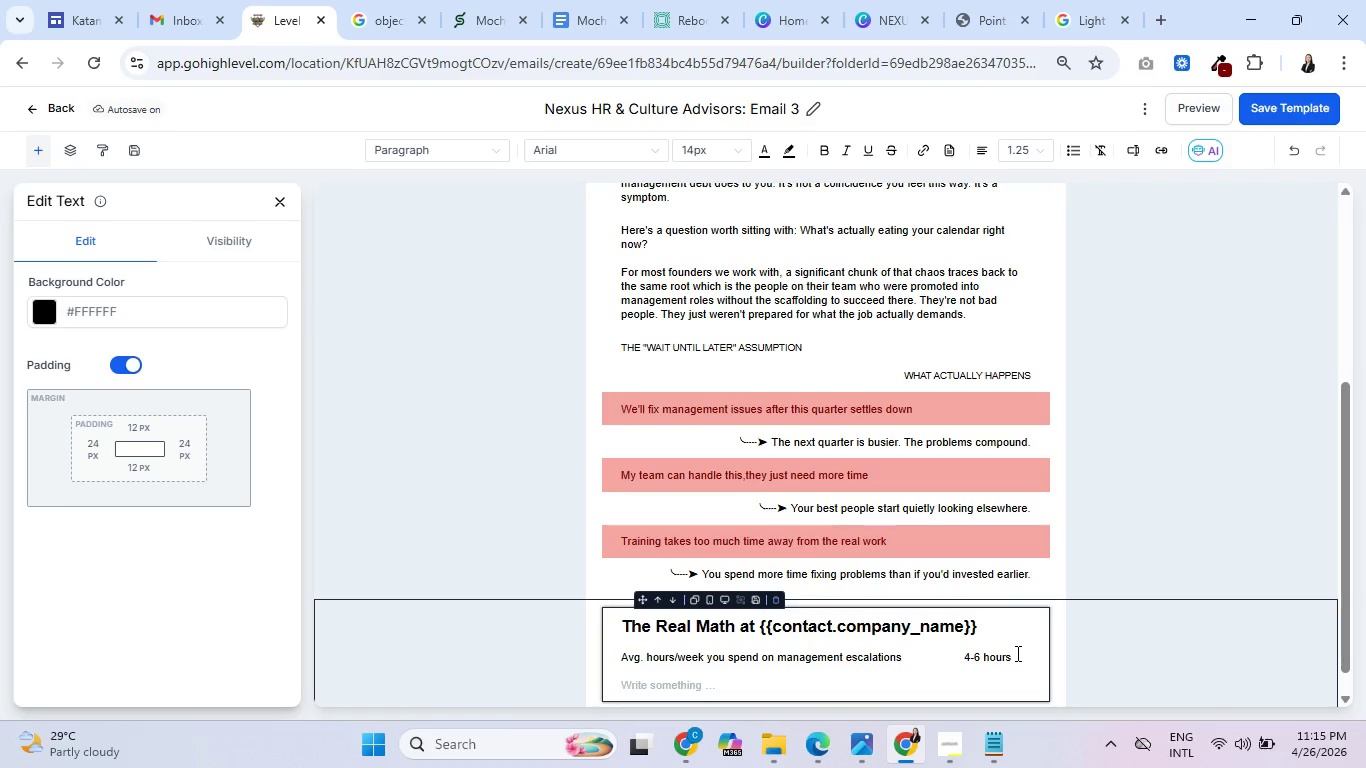 
key(Control+ControlLeft)
 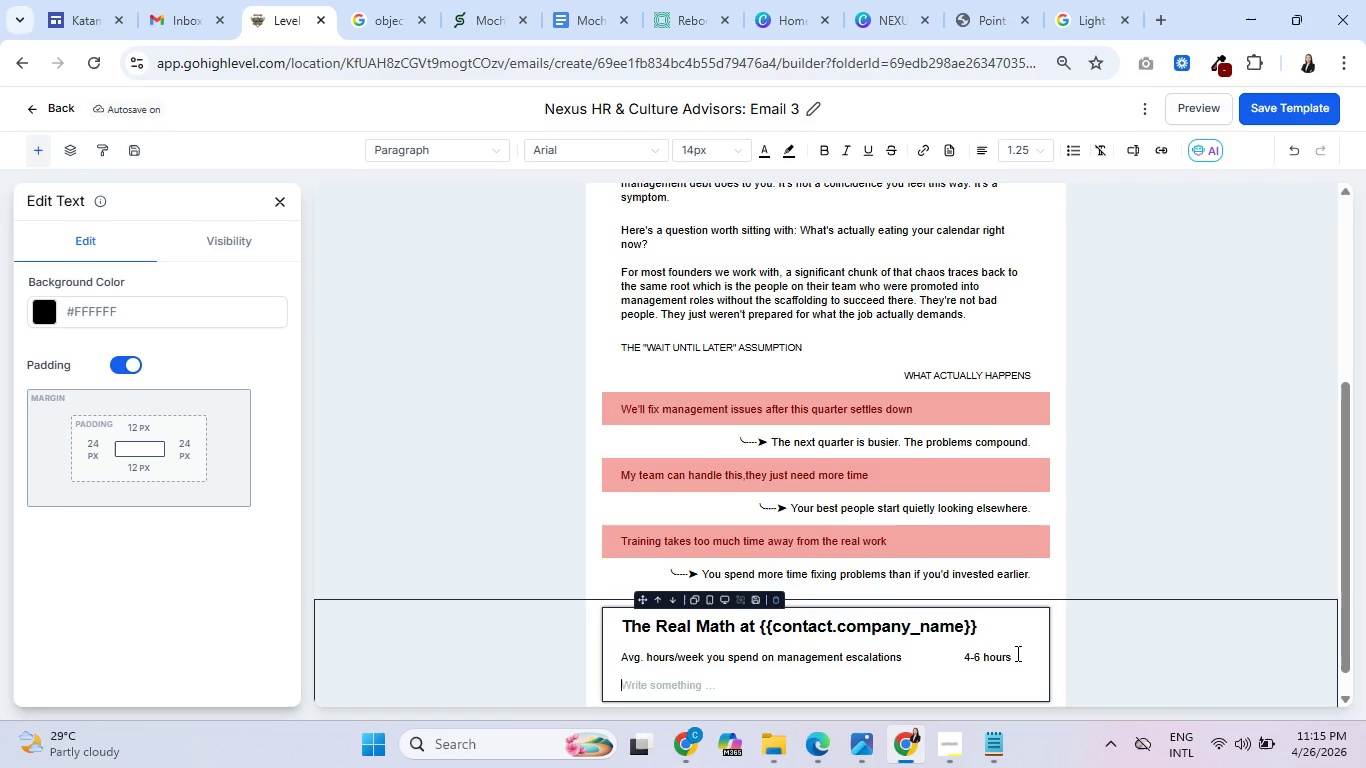 
wait(8.48)
 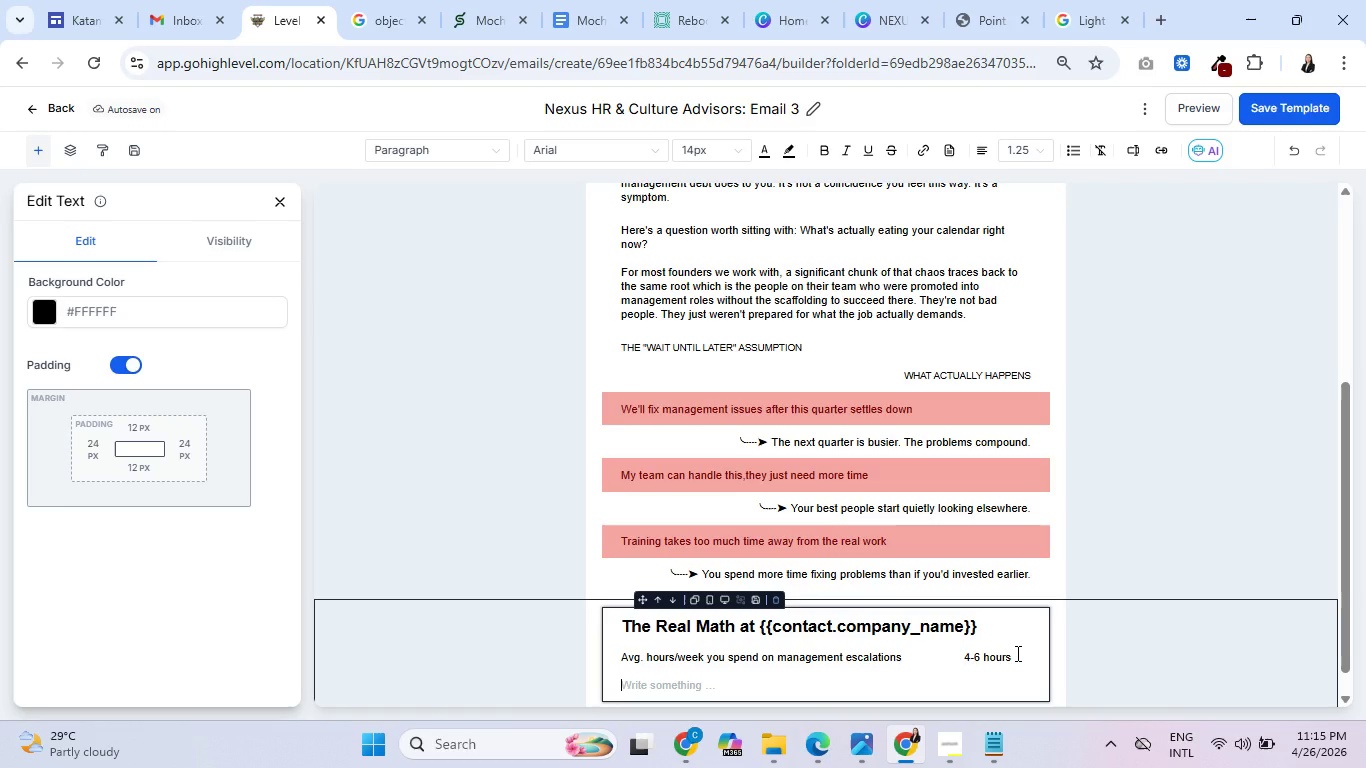 
type(weekly )
key(Backspace)
key(Backspace)
key(Backspace)
key(Backspace)
key(Backspace)
key(Backspace)
key(Backspace)
type(Weekly cost of unresolved team friction )
 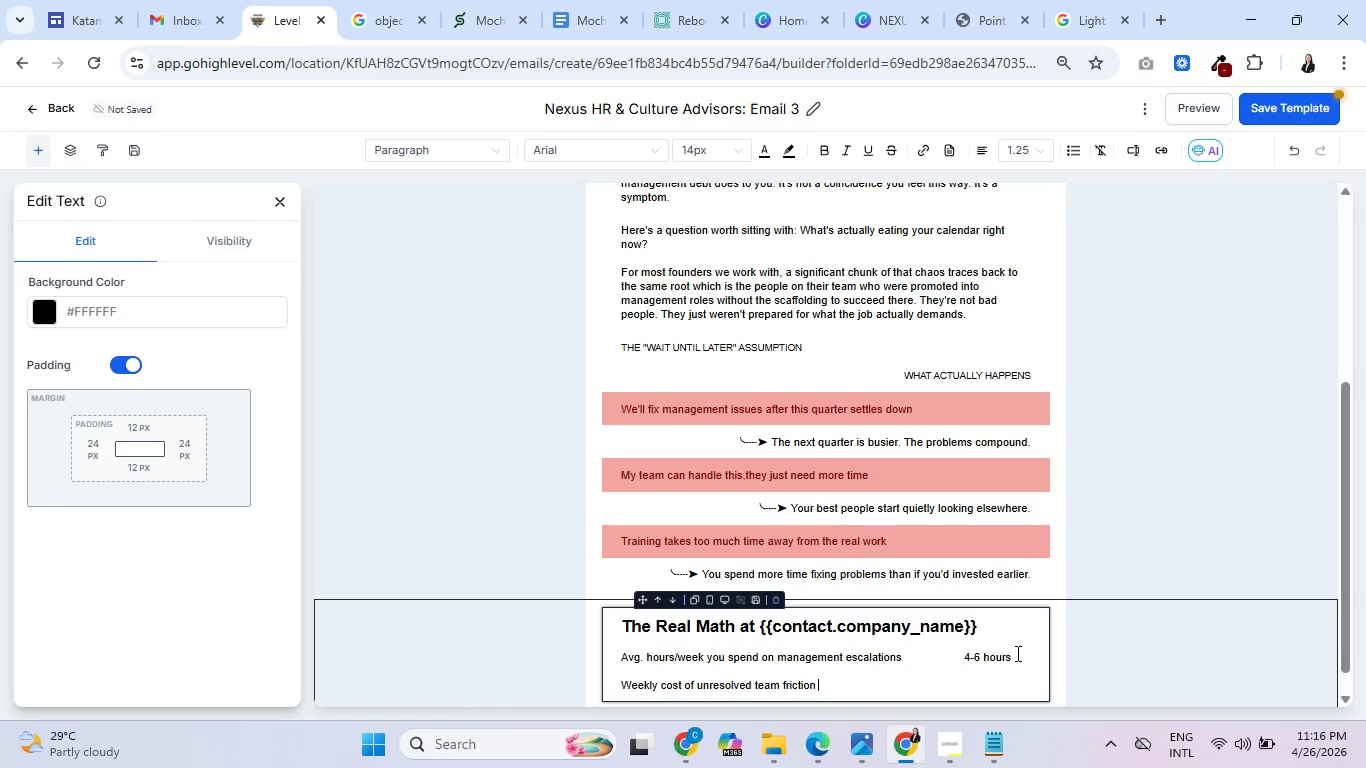 
wait(7.09)
 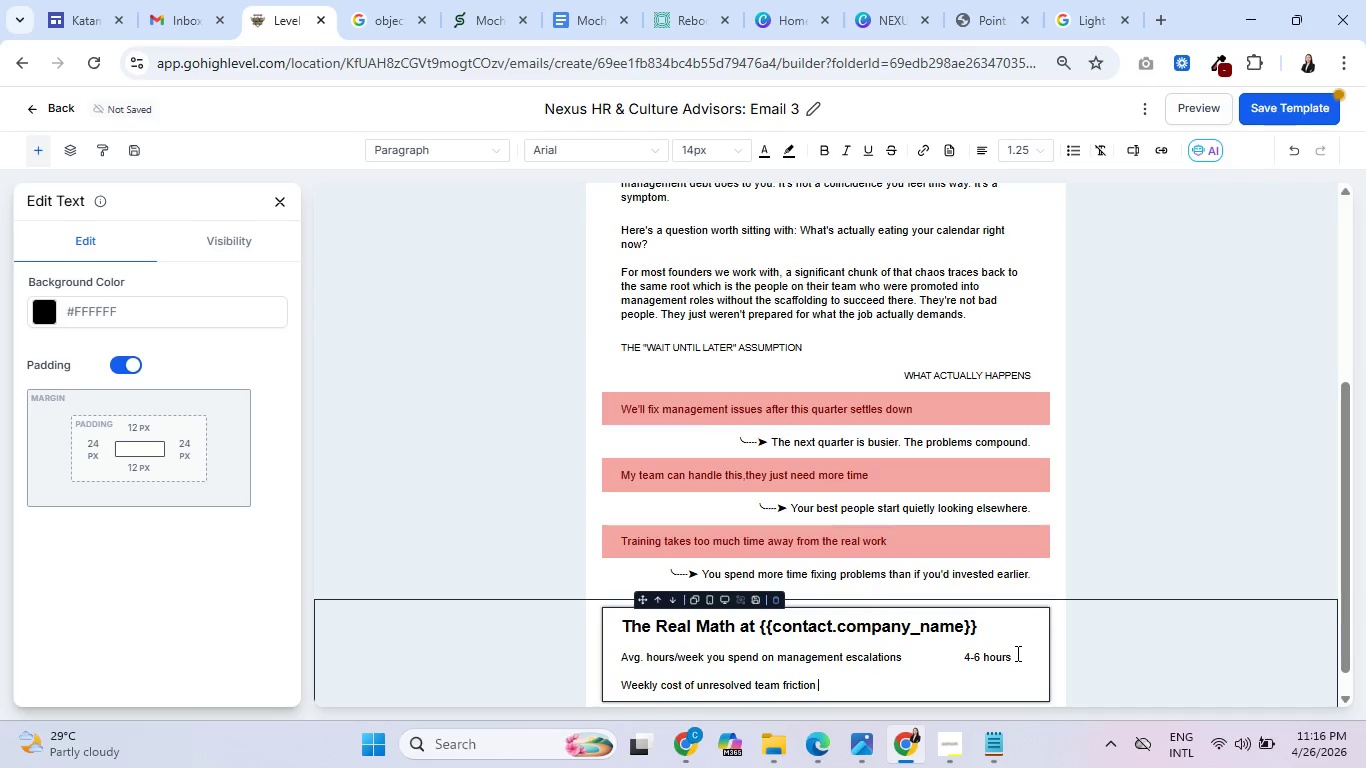 
type((turnover risks))
 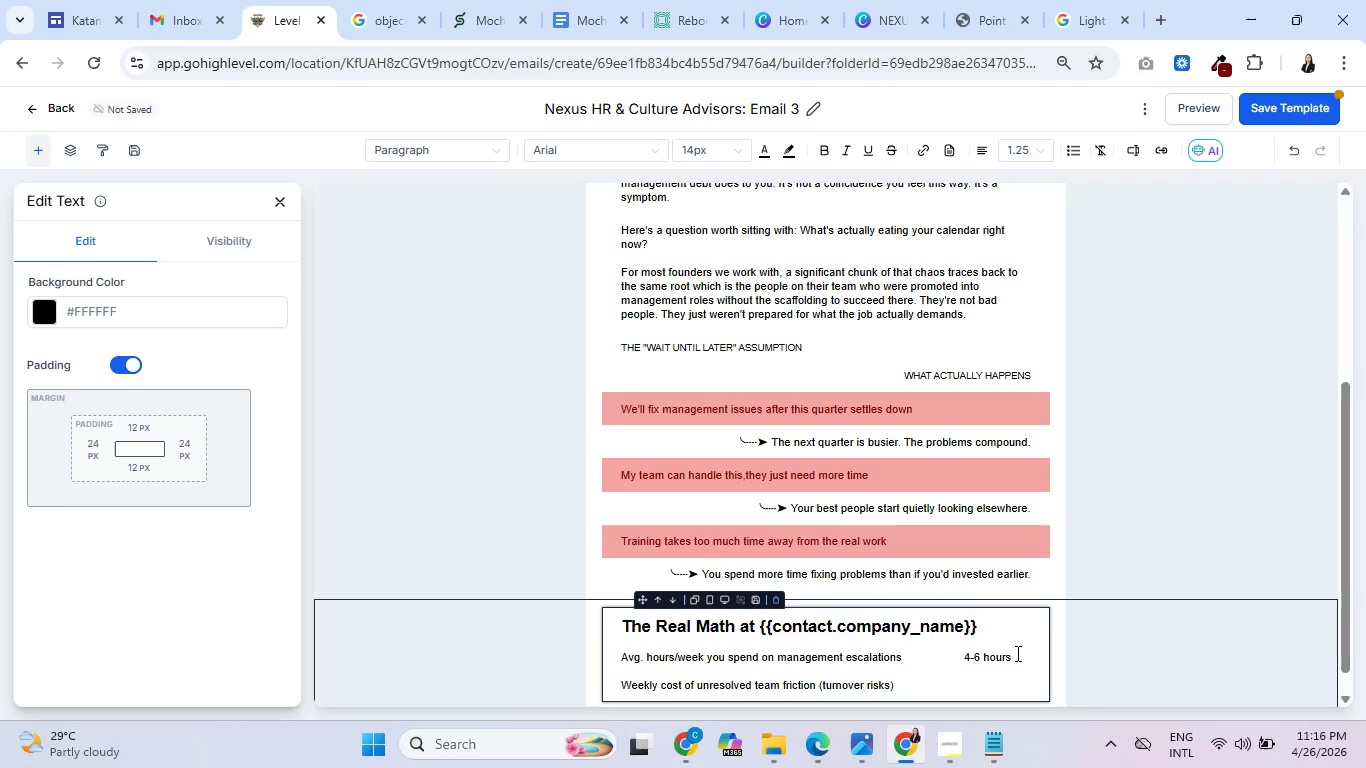 
wait(7.08)
 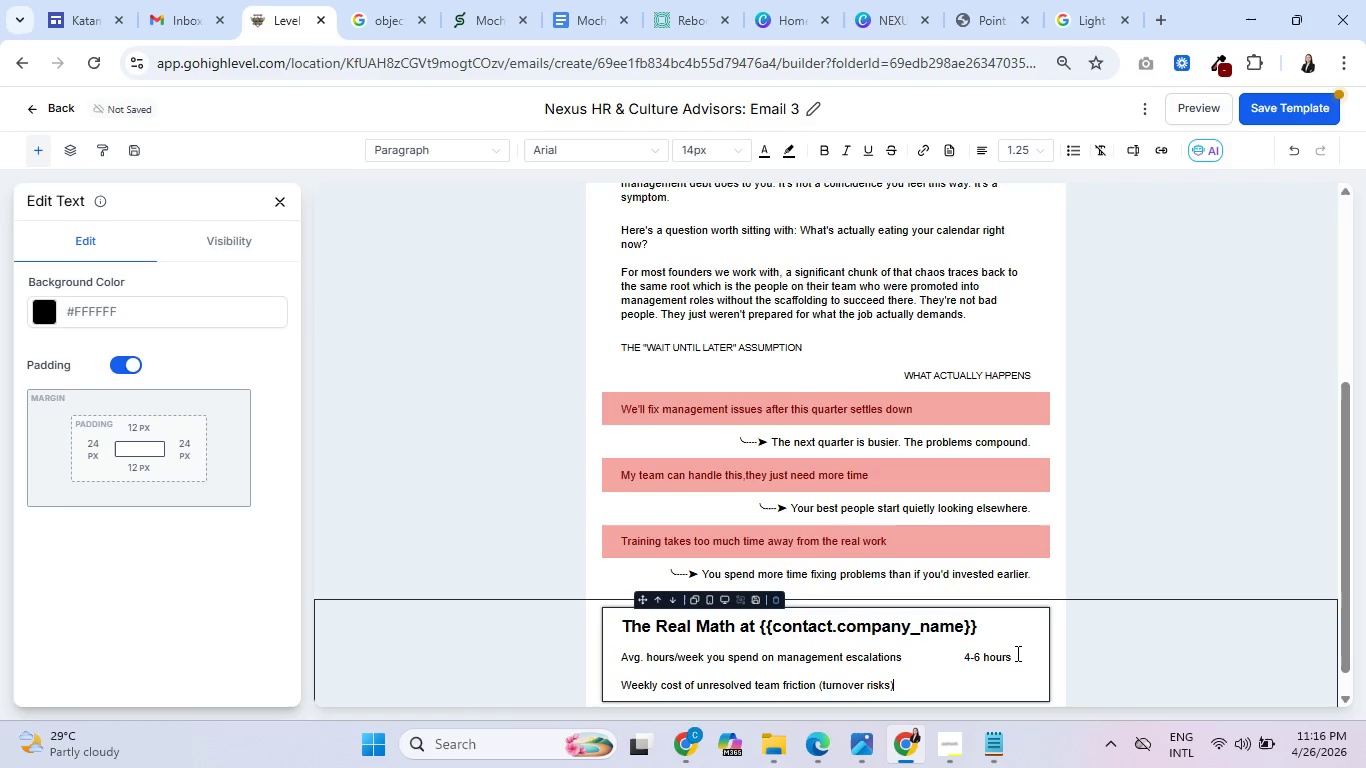 
key(ArrowLeft)
 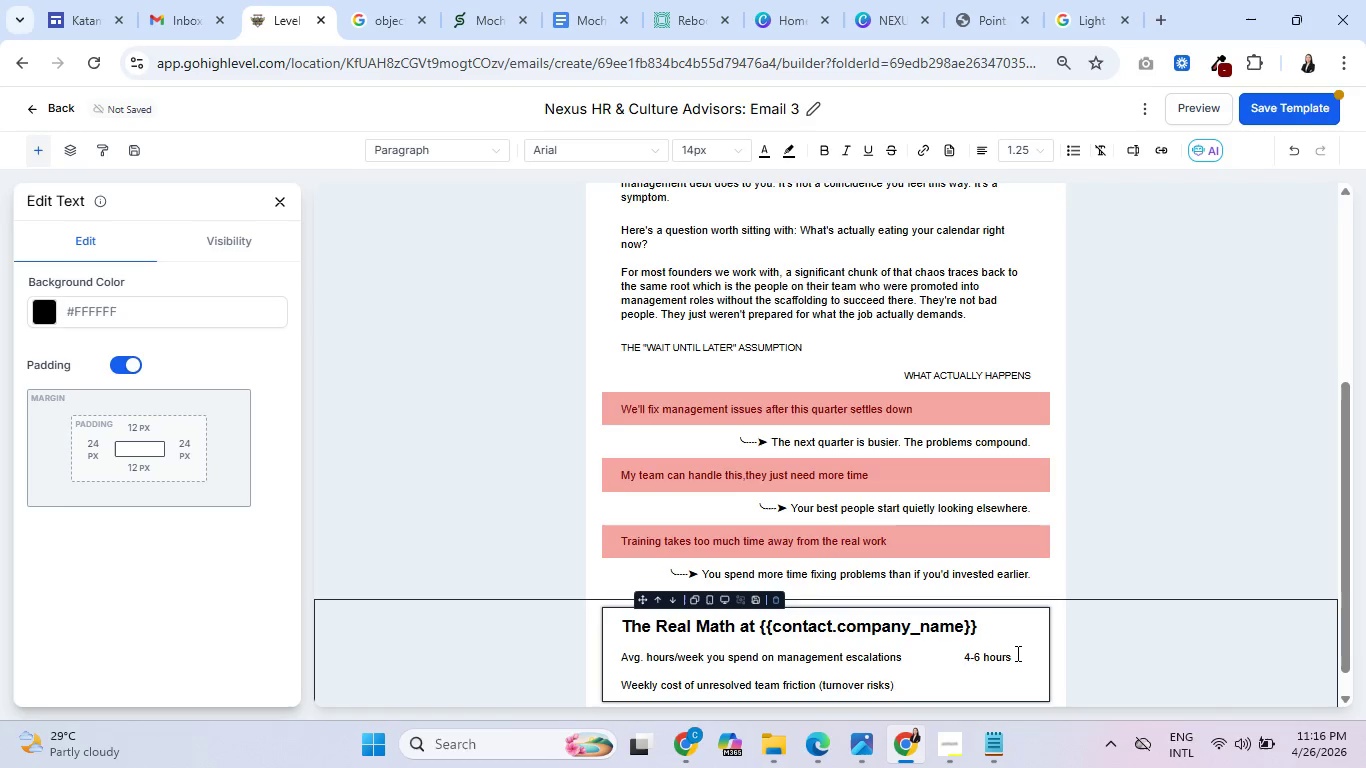 
key(Backspace)
 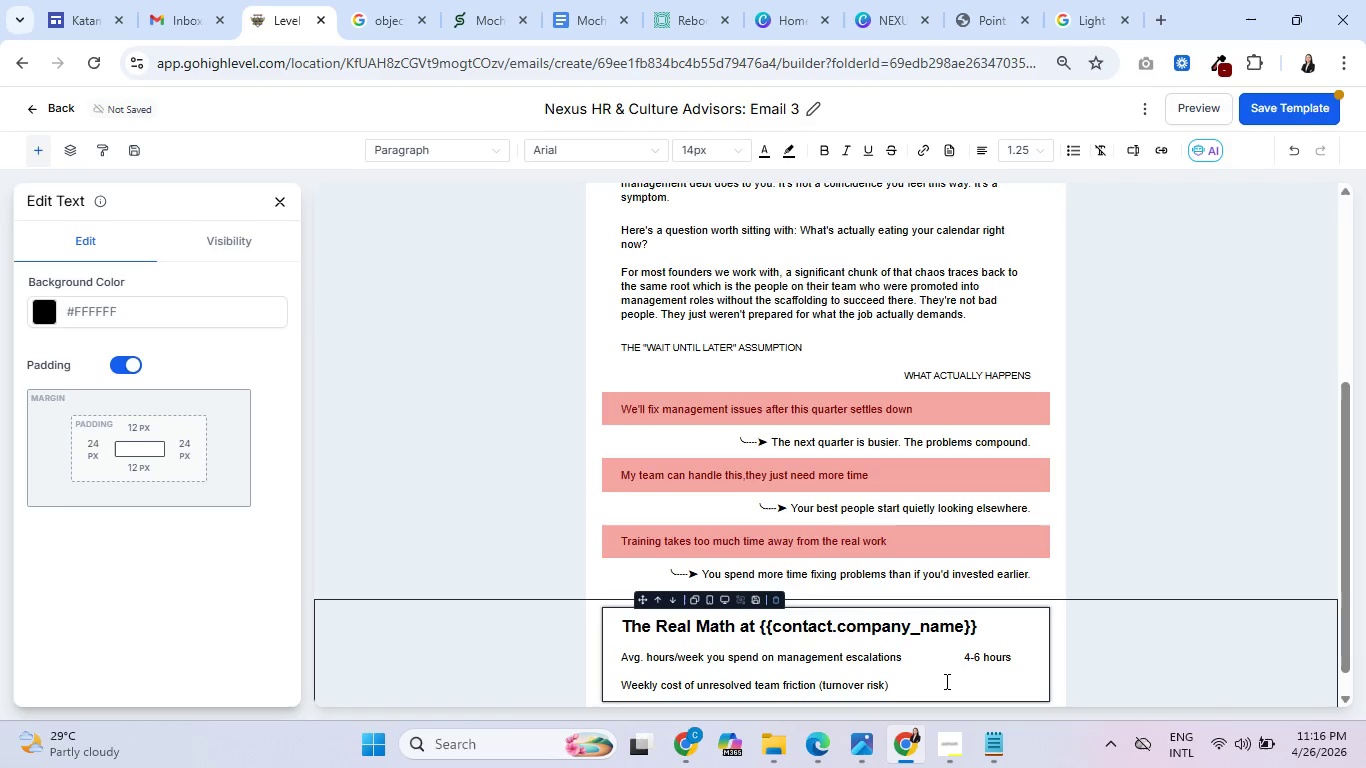 
left_click([945, 681])
 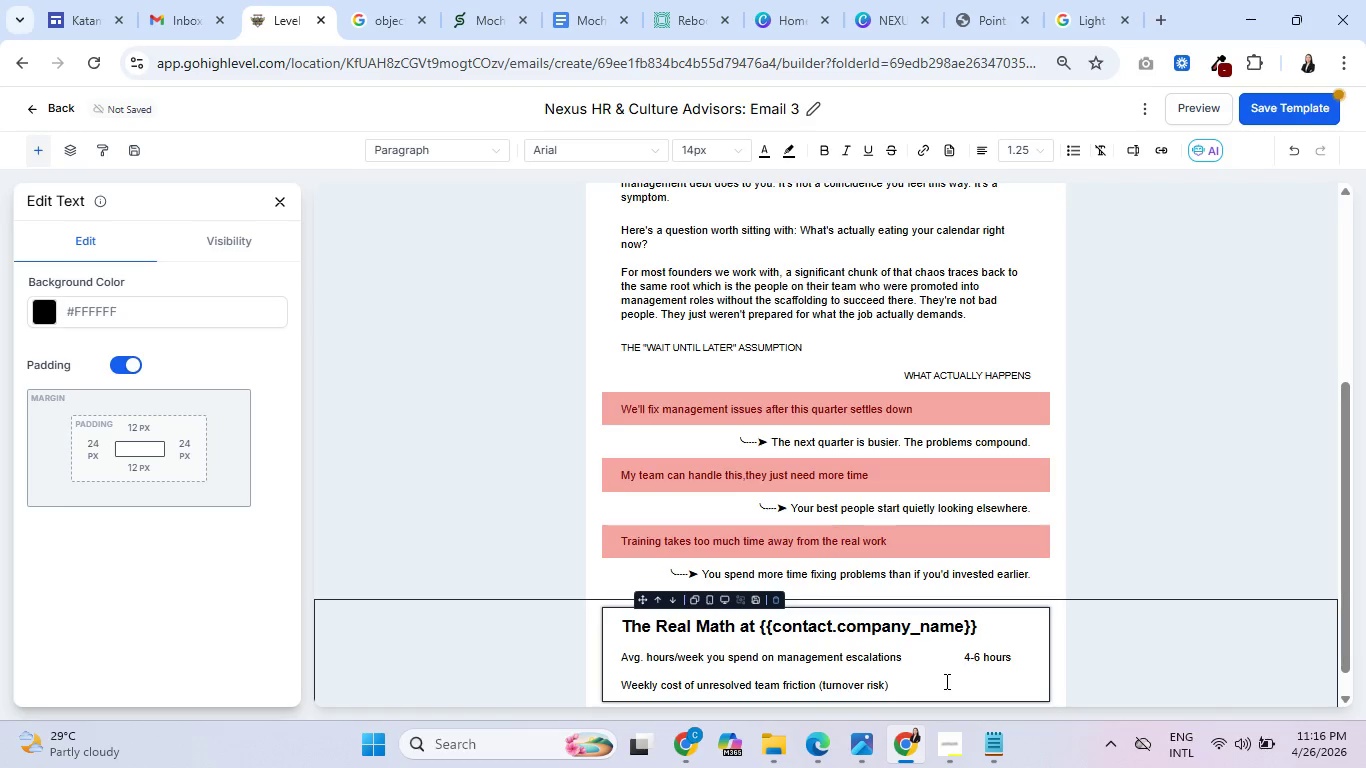 
left_click([945, 681])
 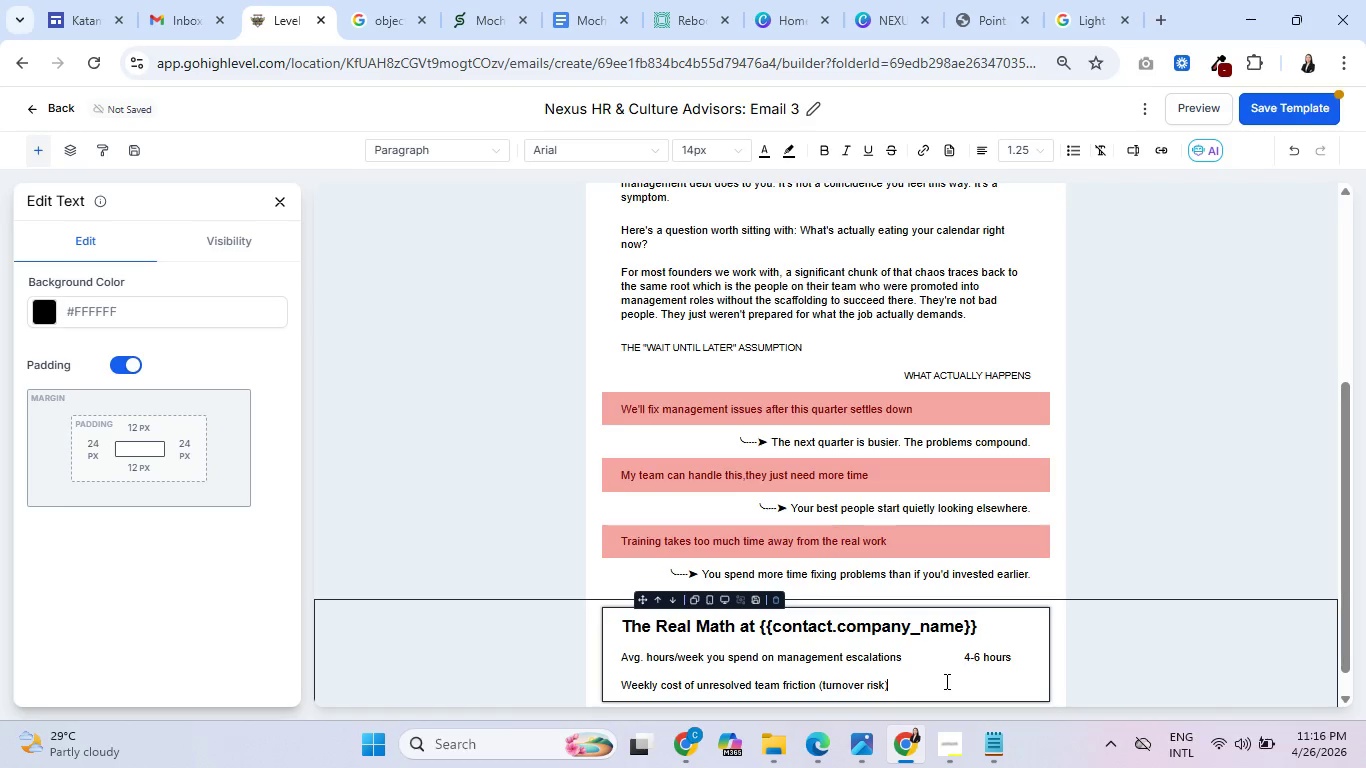 
type(    $2-5k)
 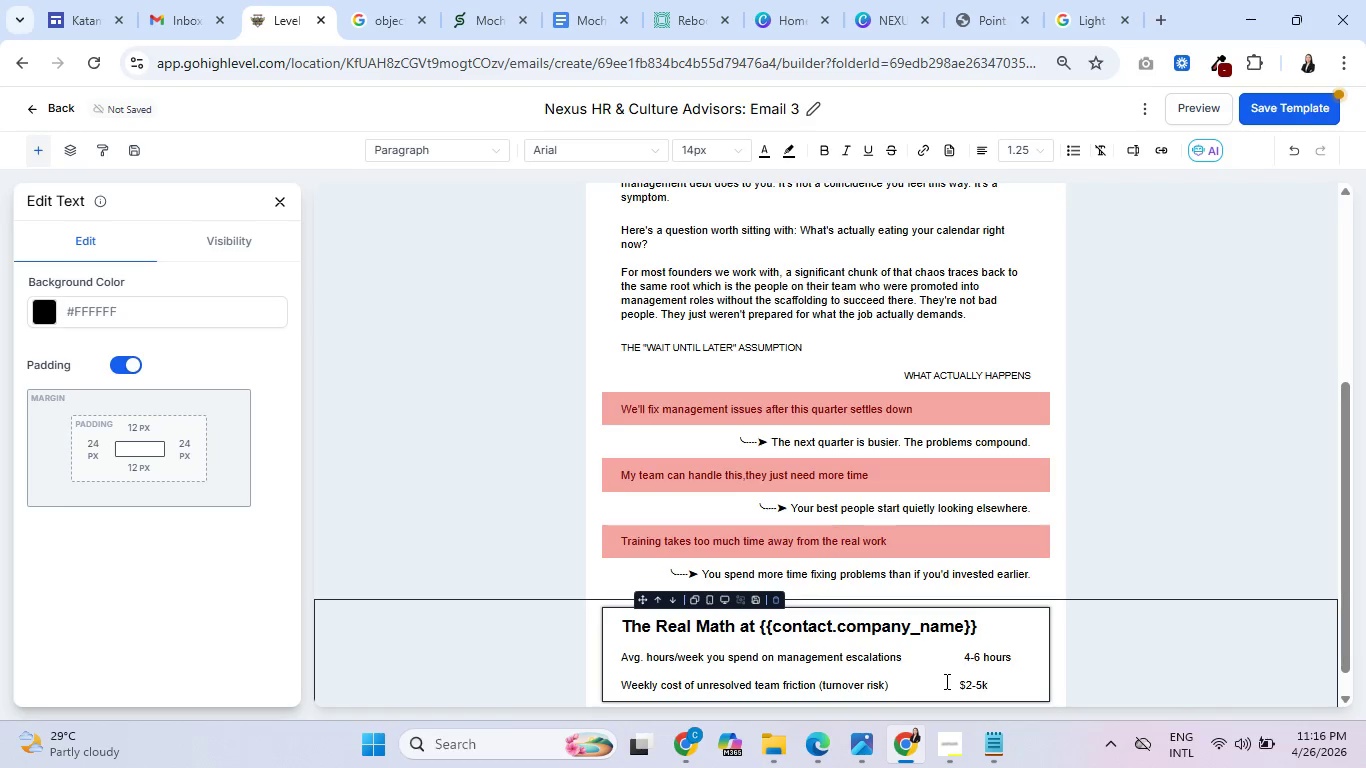 
key(ArrowLeft)